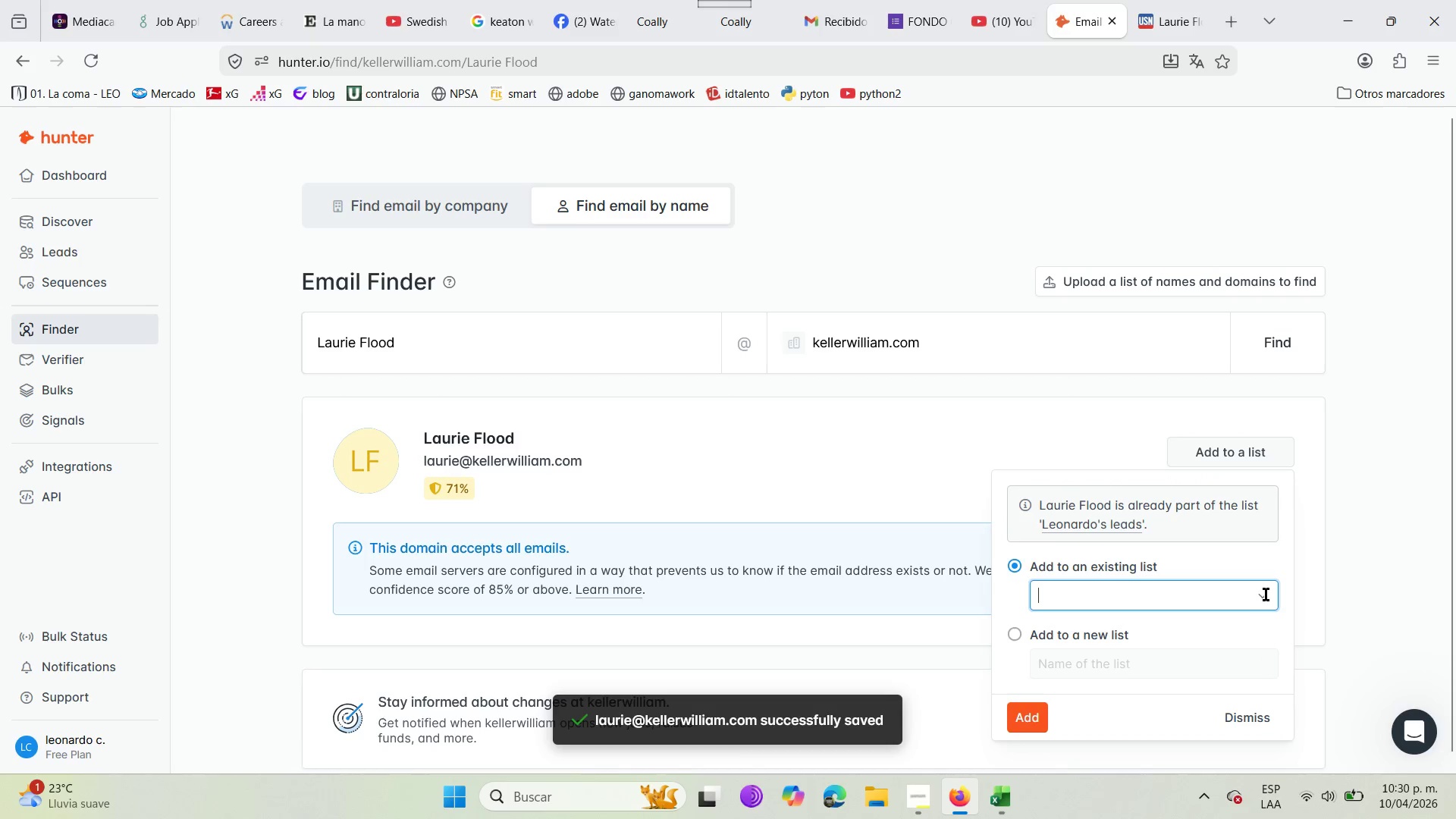 
left_click([1266, 595])
 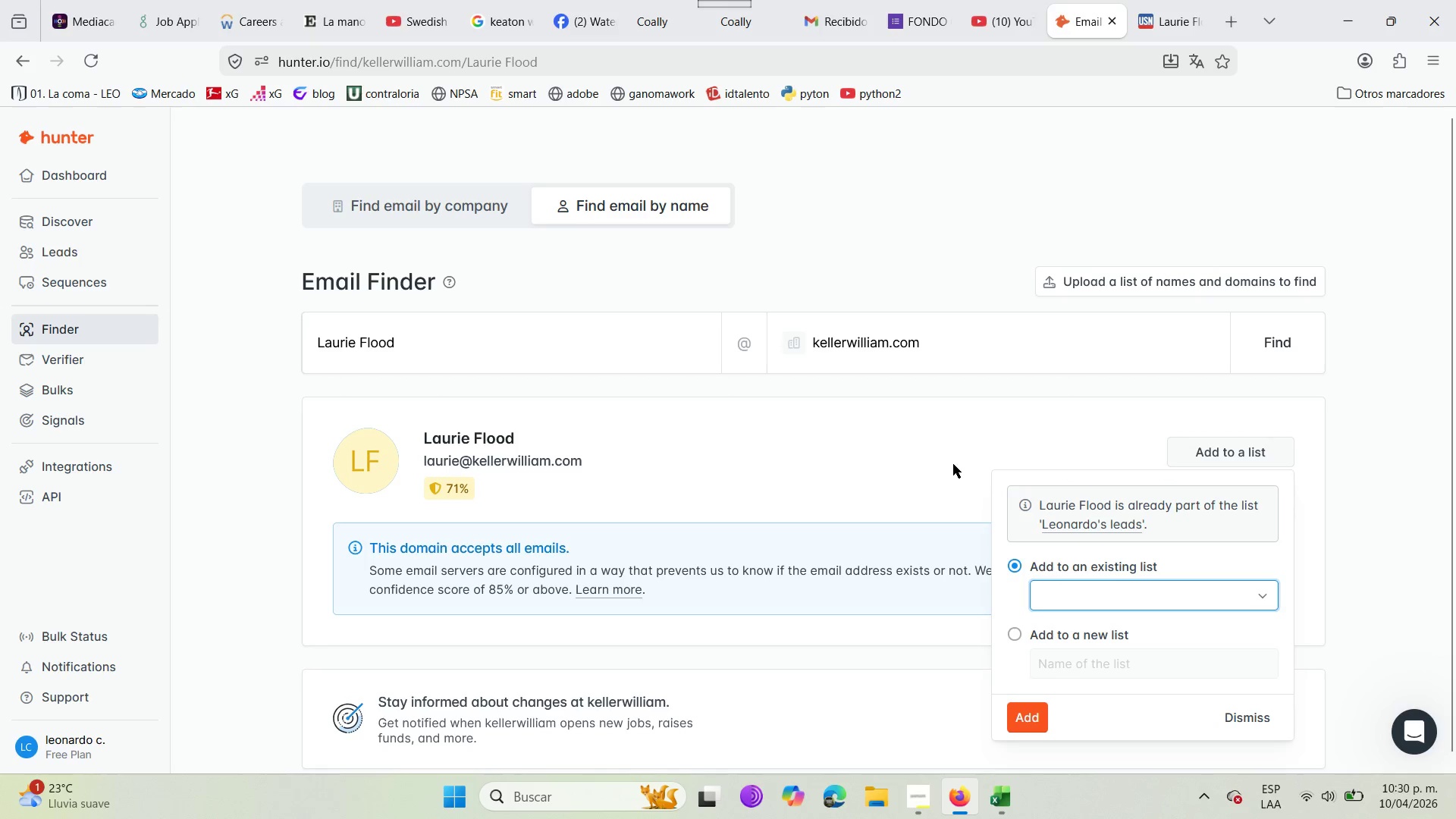 
left_click([941, 464])
 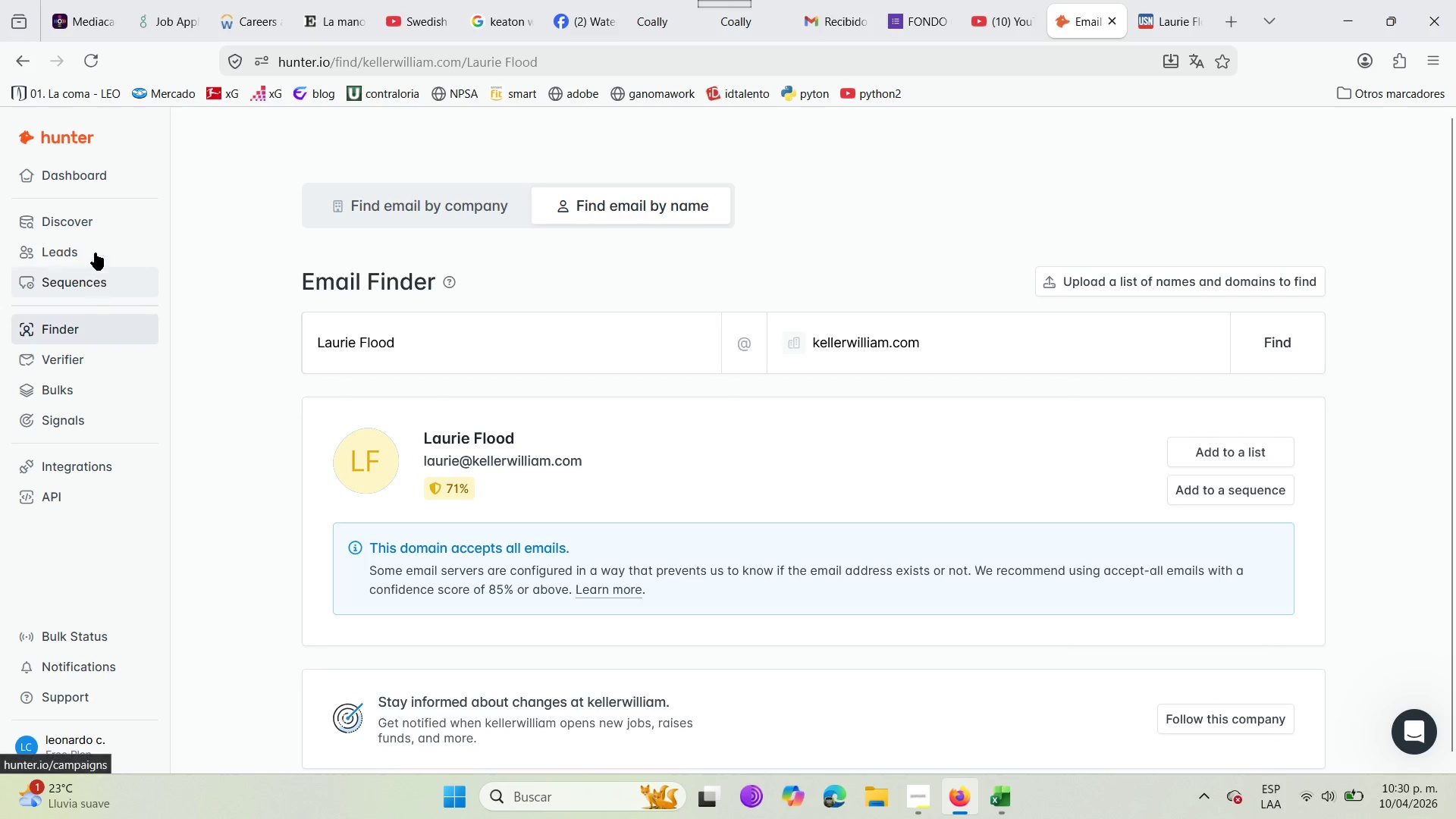 
left_click([95, 238])
 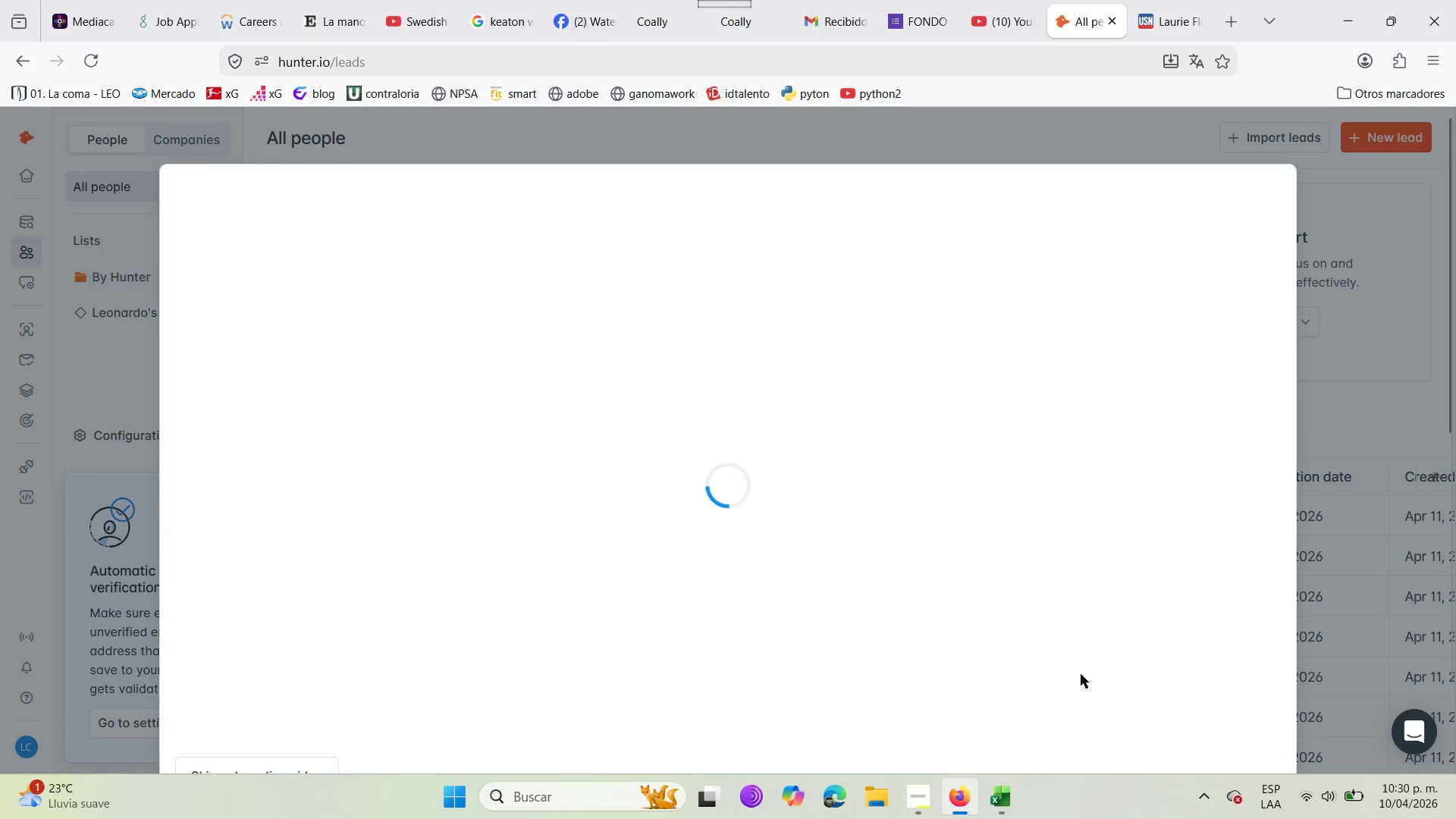 
wait(9.59)
 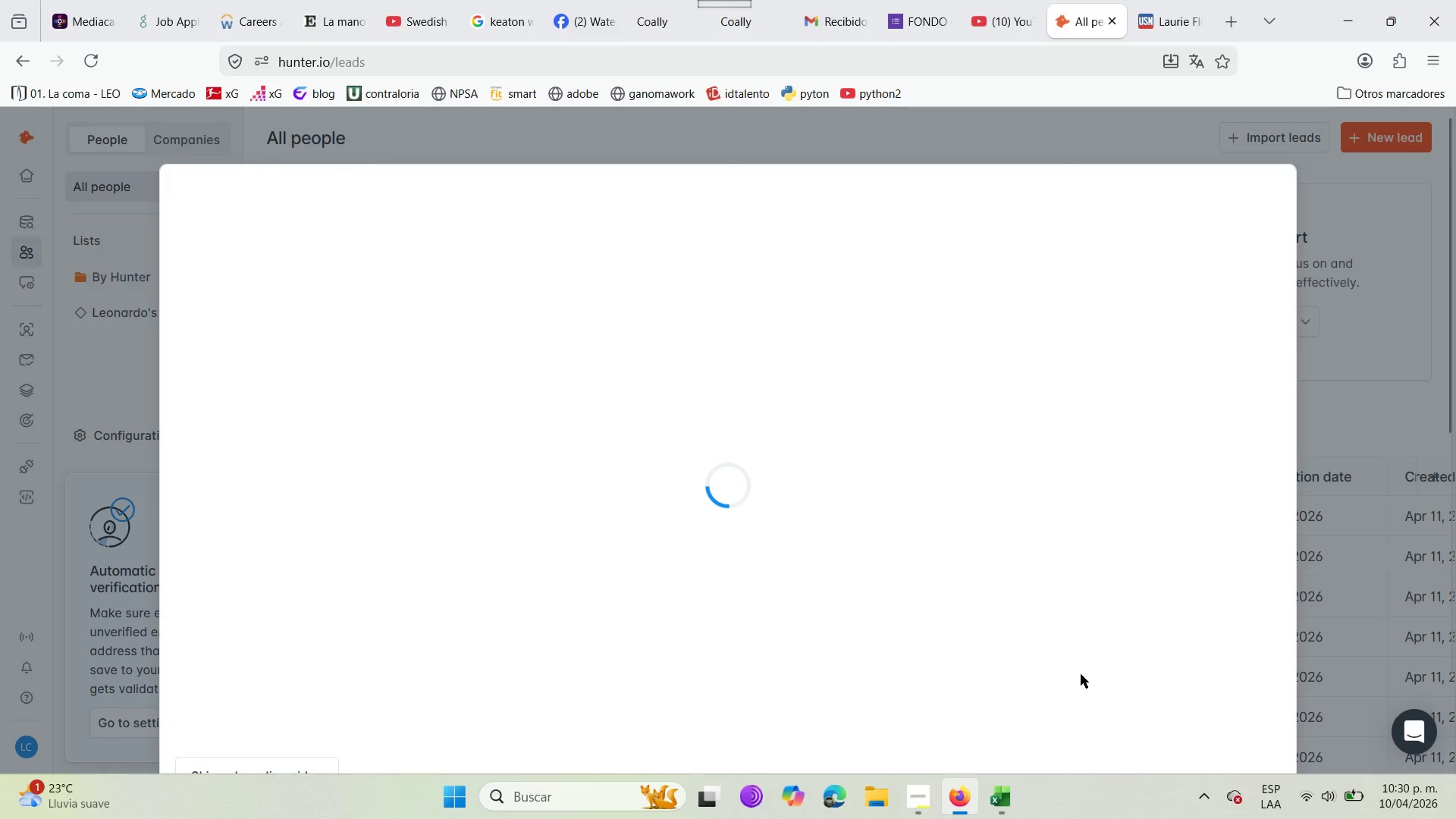 
left_click([251, 573])
 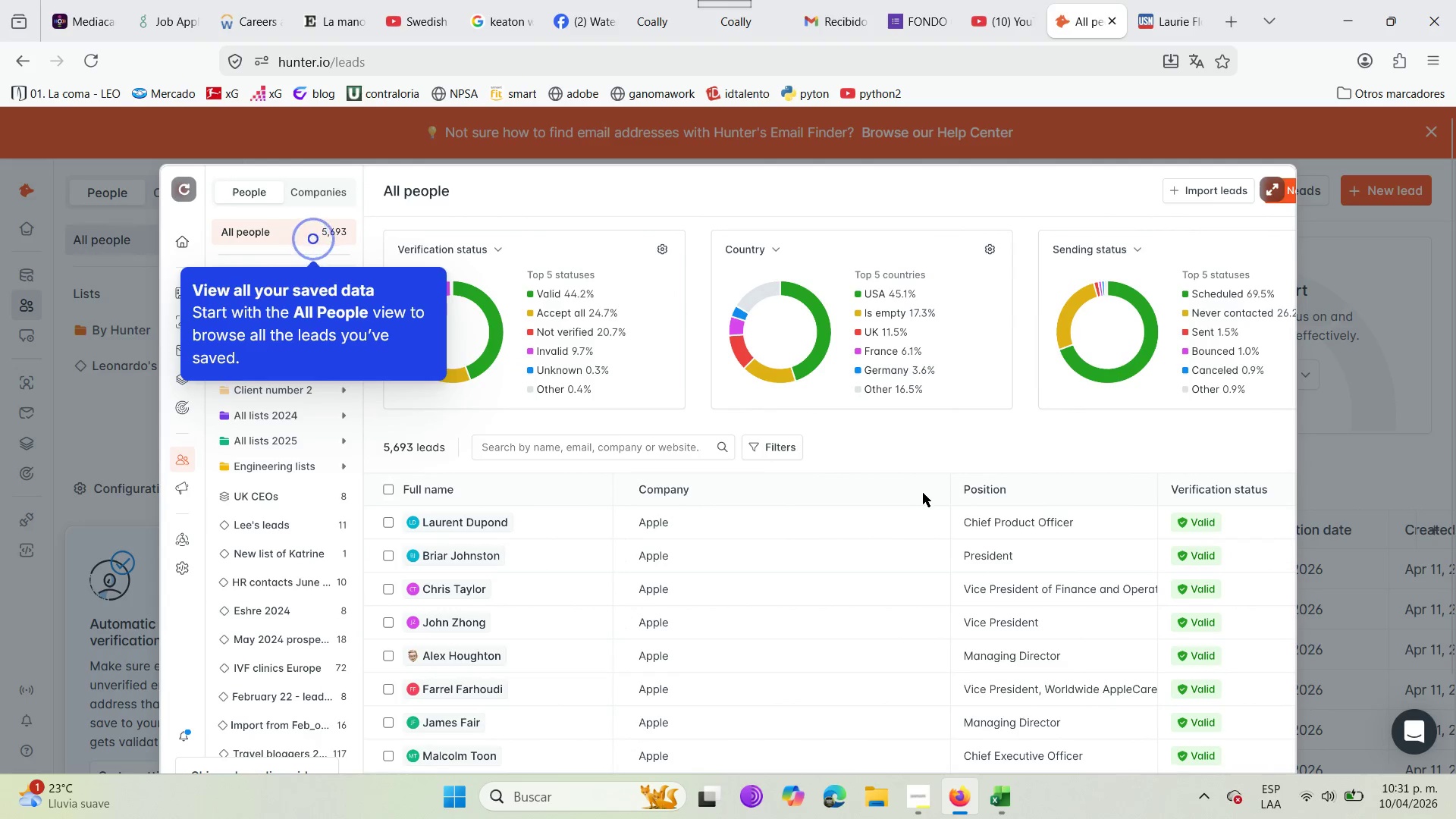 
scroll: coordinate [818, 393], scroll_direction: down, amount: 4.0
 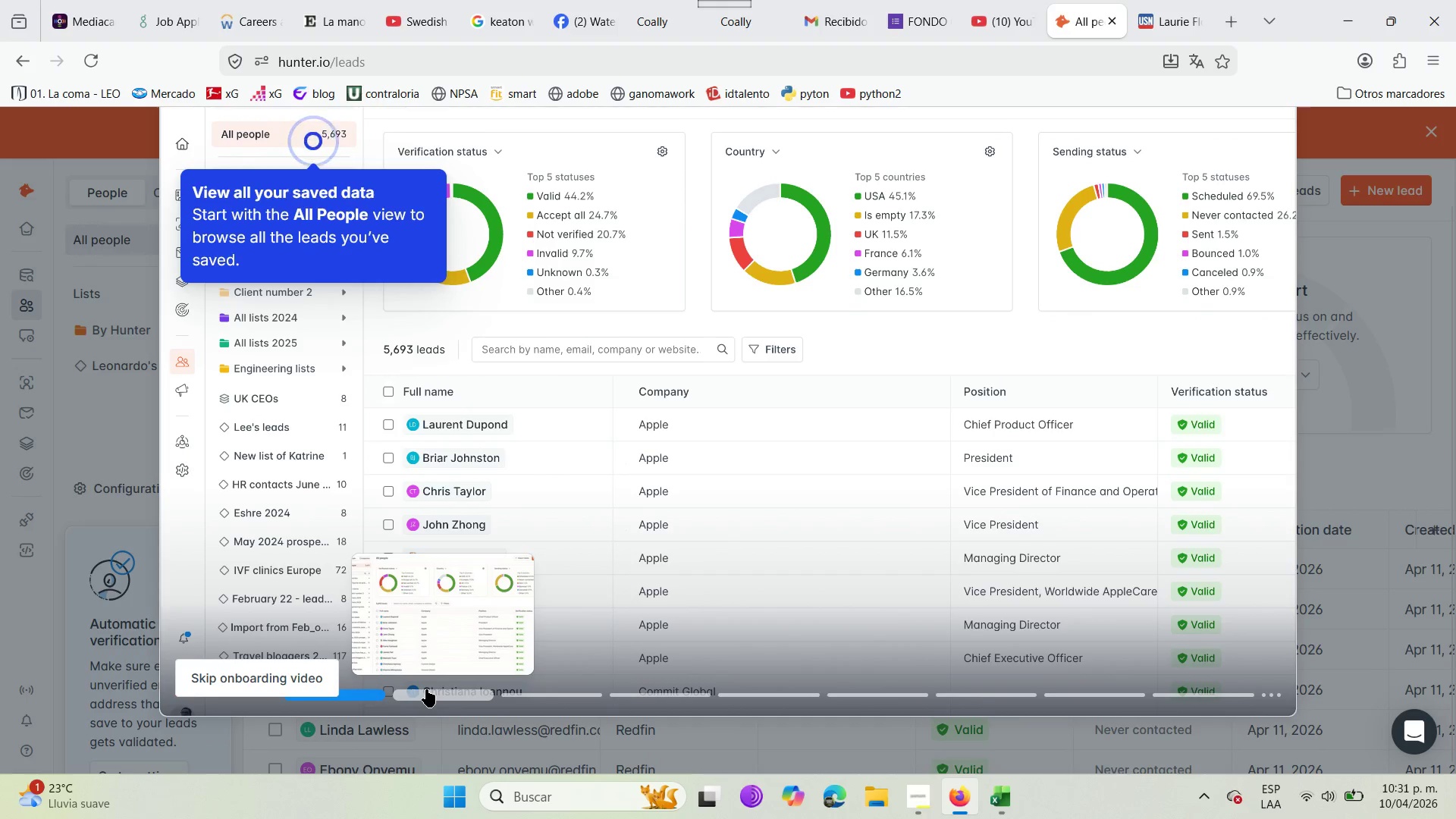 
left_click([426, 689])
 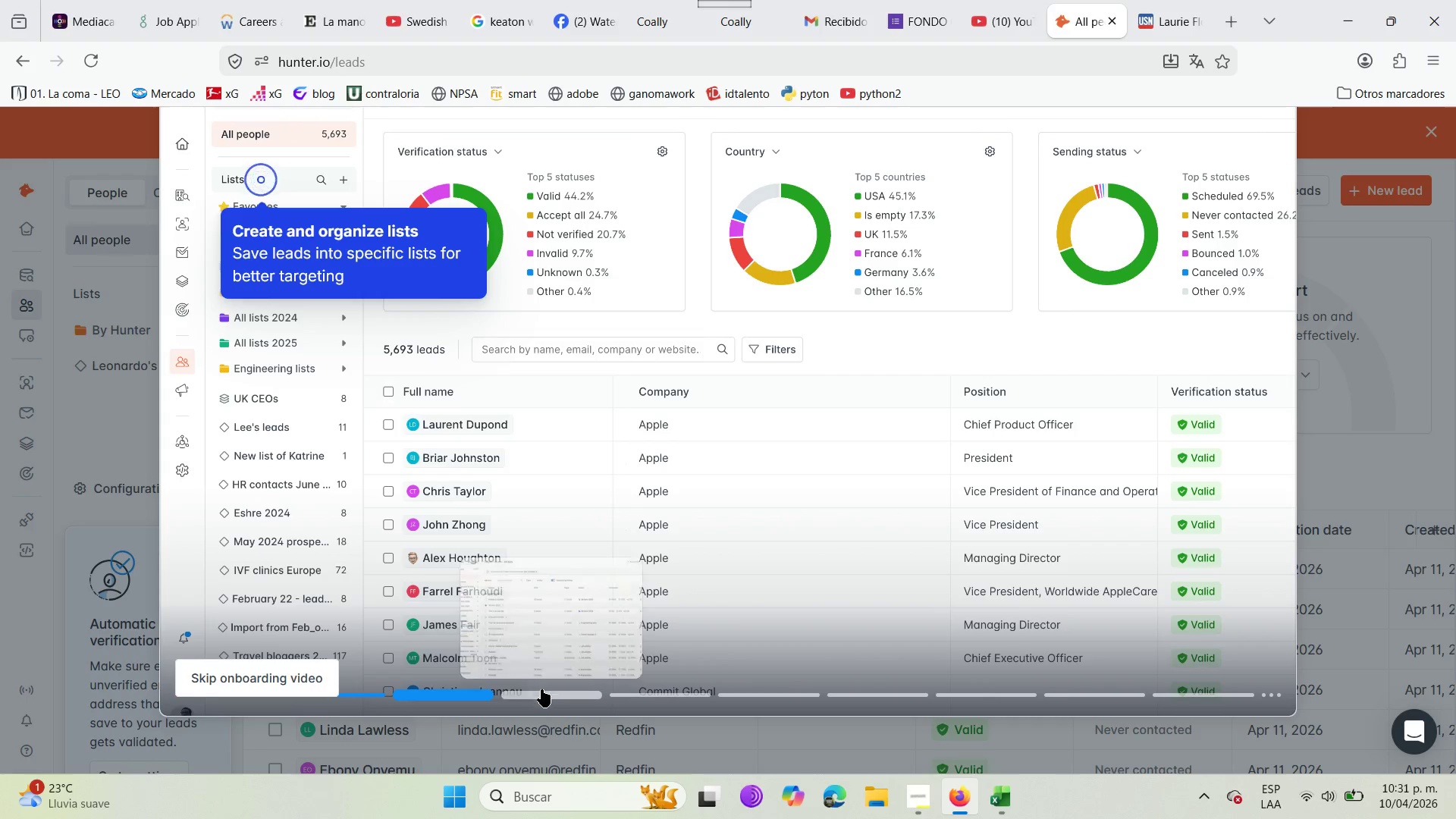 
left_click([541, 689])
 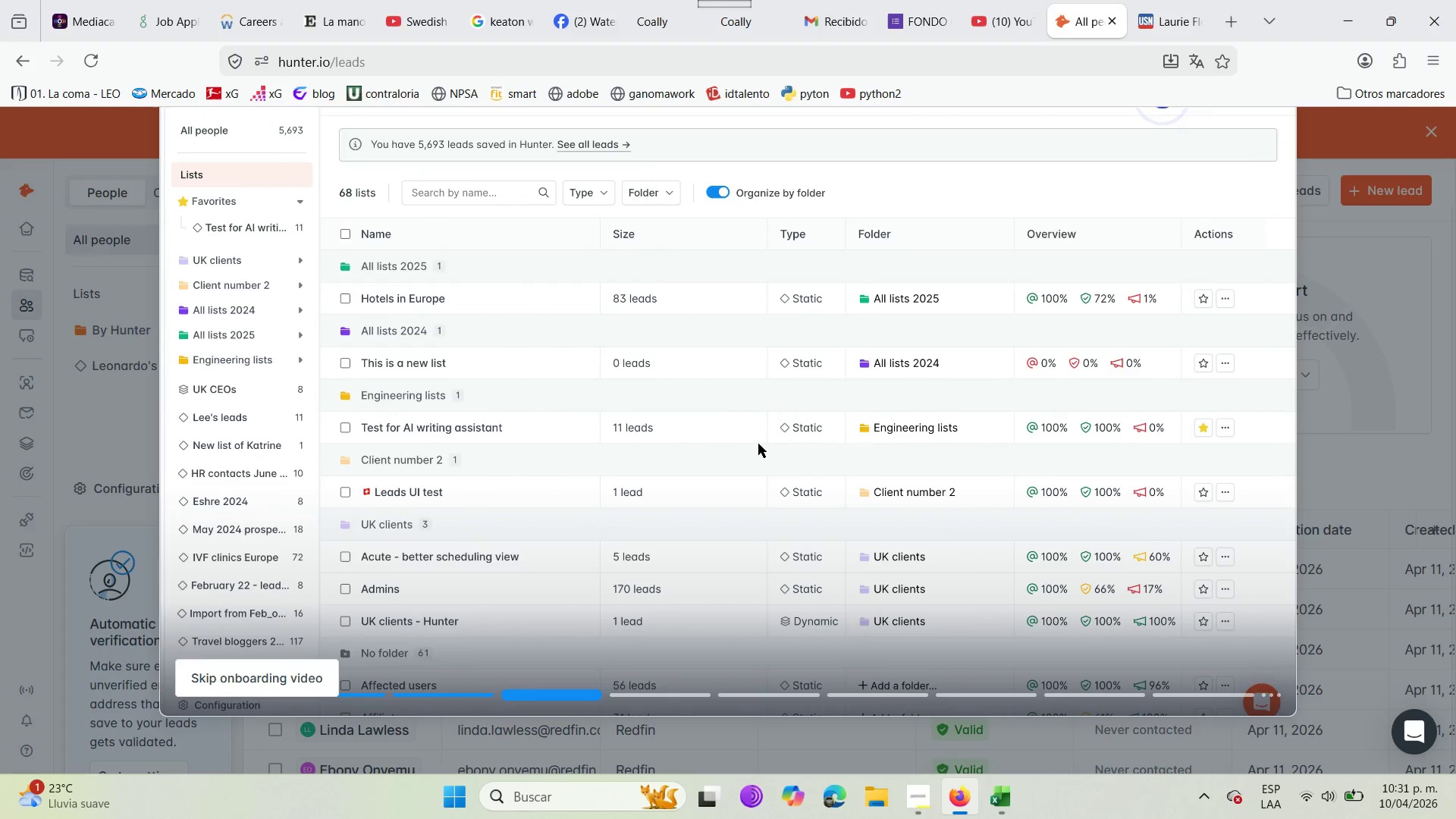 
mouse_move([661, 702])
 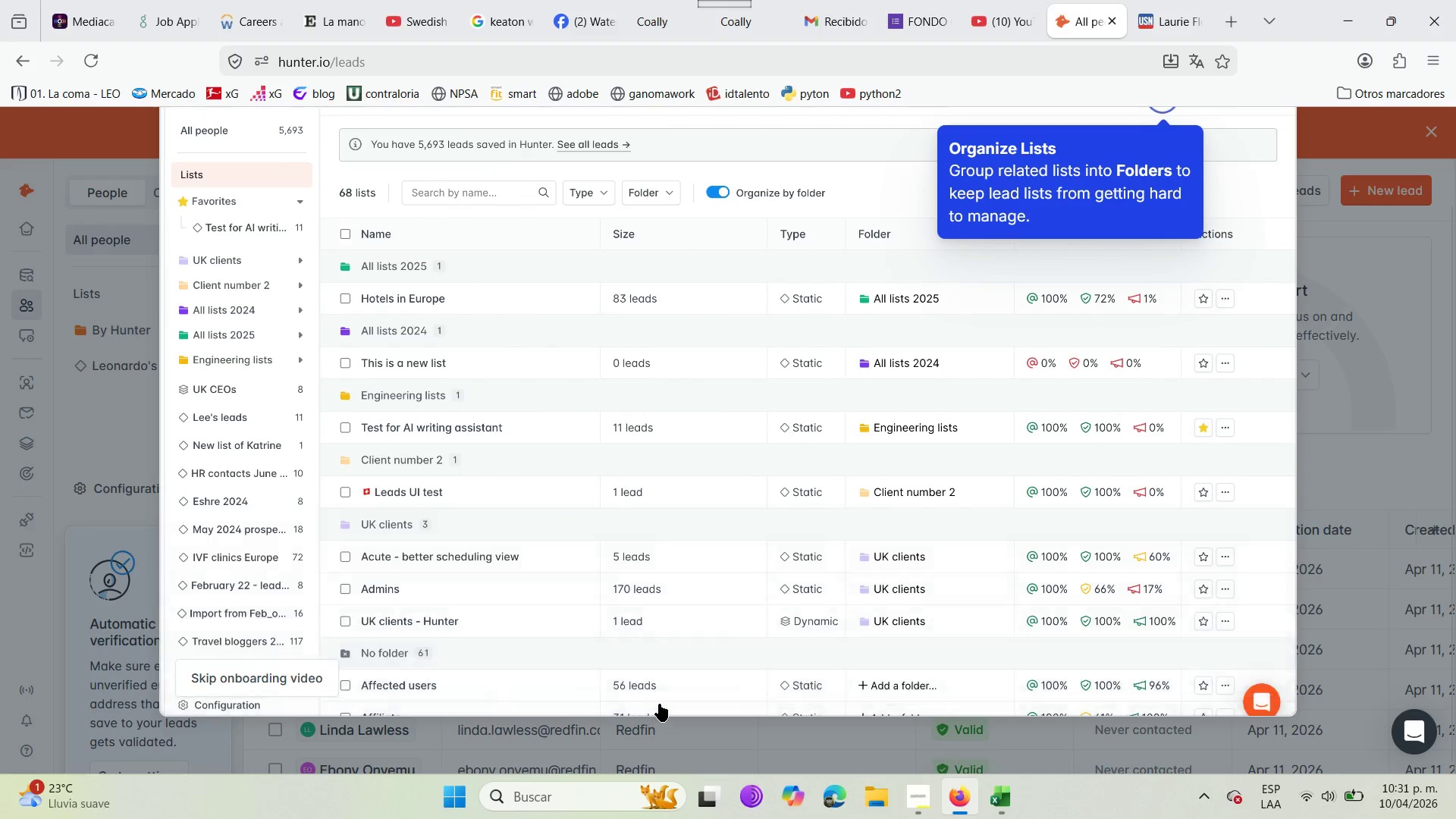 
left_click([662, 698])
 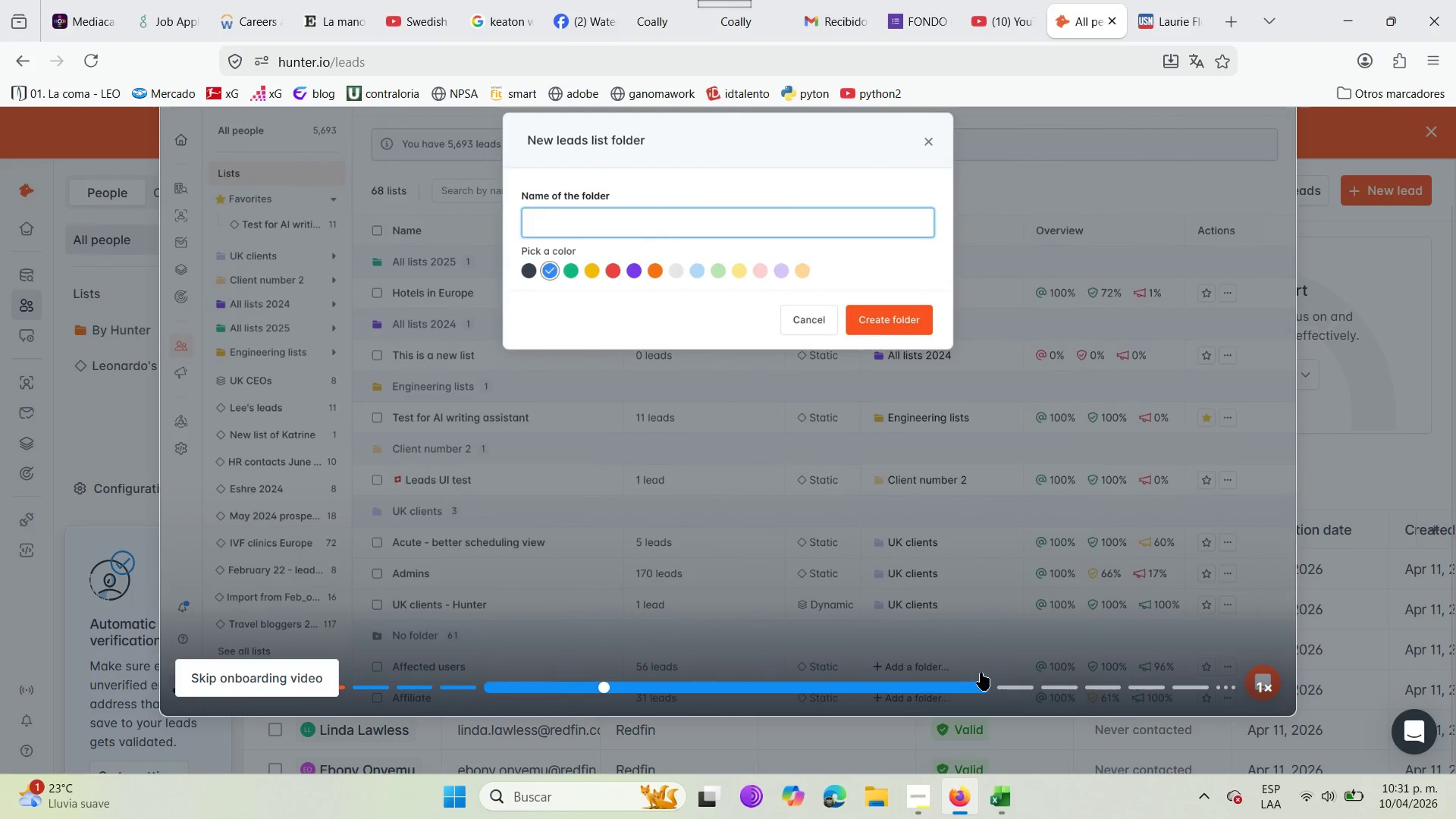 
left_click([1011, 686])
 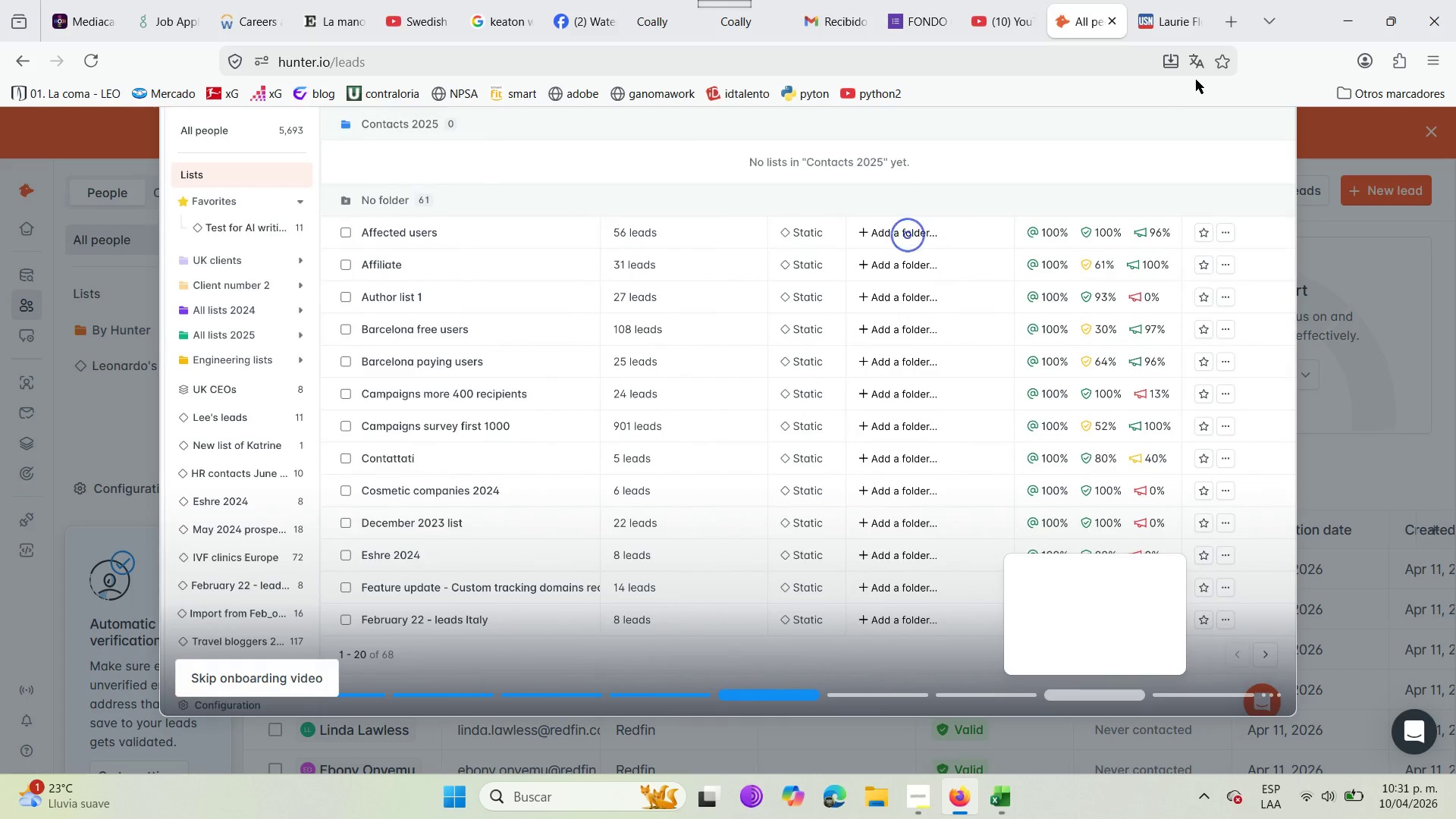 
scroll: coordinate [1206, 329], scroll_direction: up, amount: 6.0
 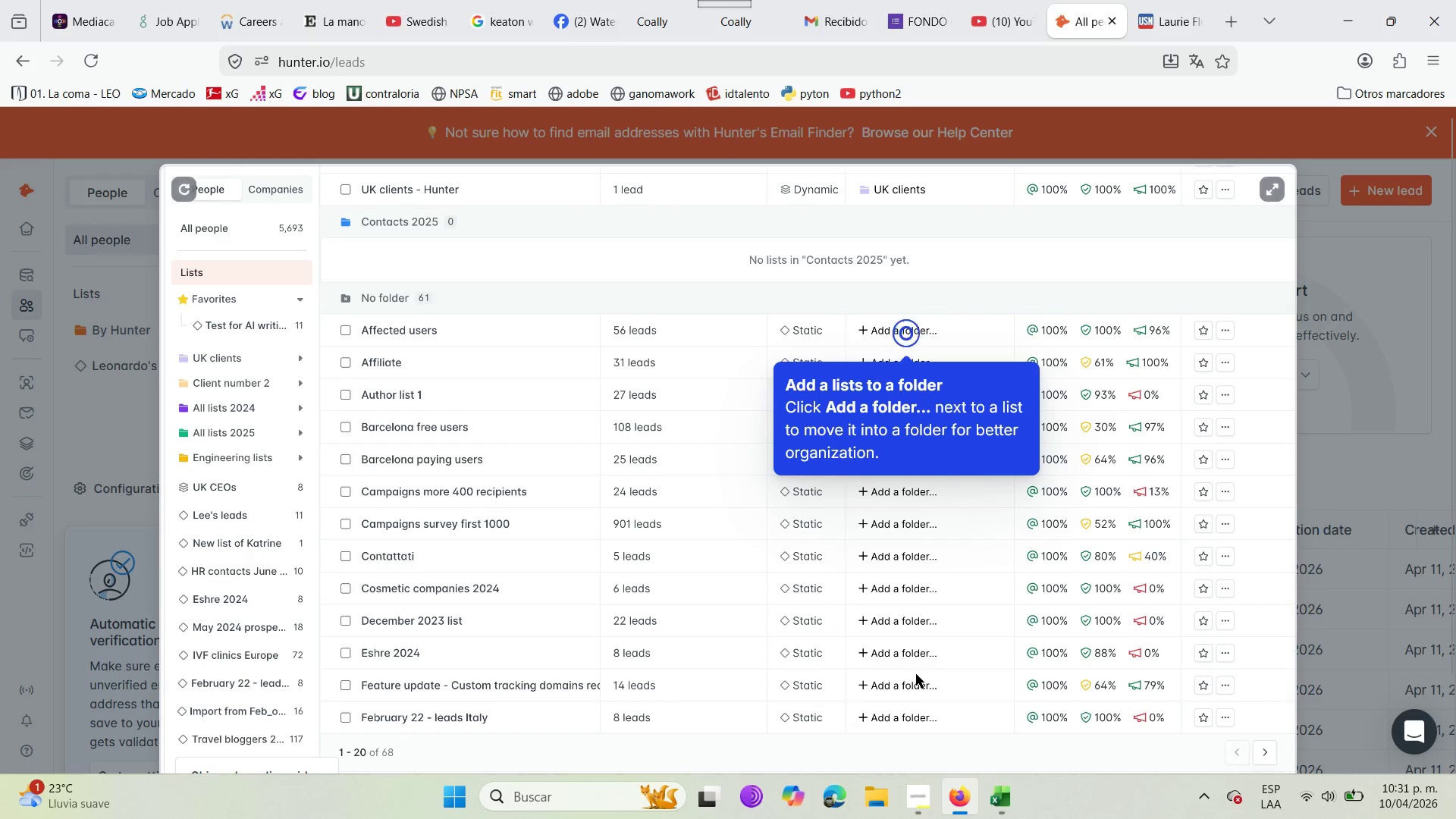 
left_click([1398, 471])
 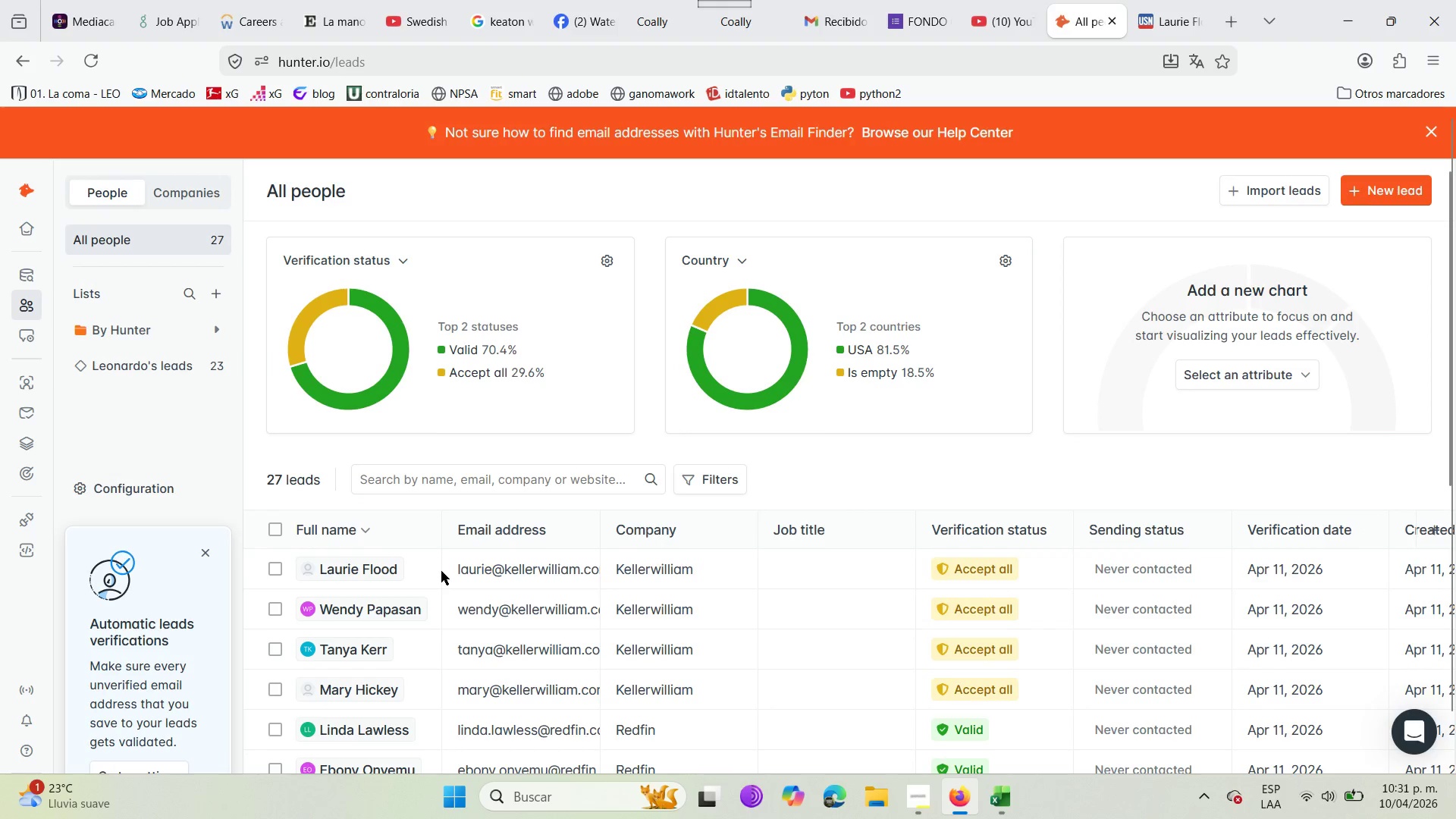 
scroll: coordinate [457, 557], scroll_direction: down, amount: 7.0
 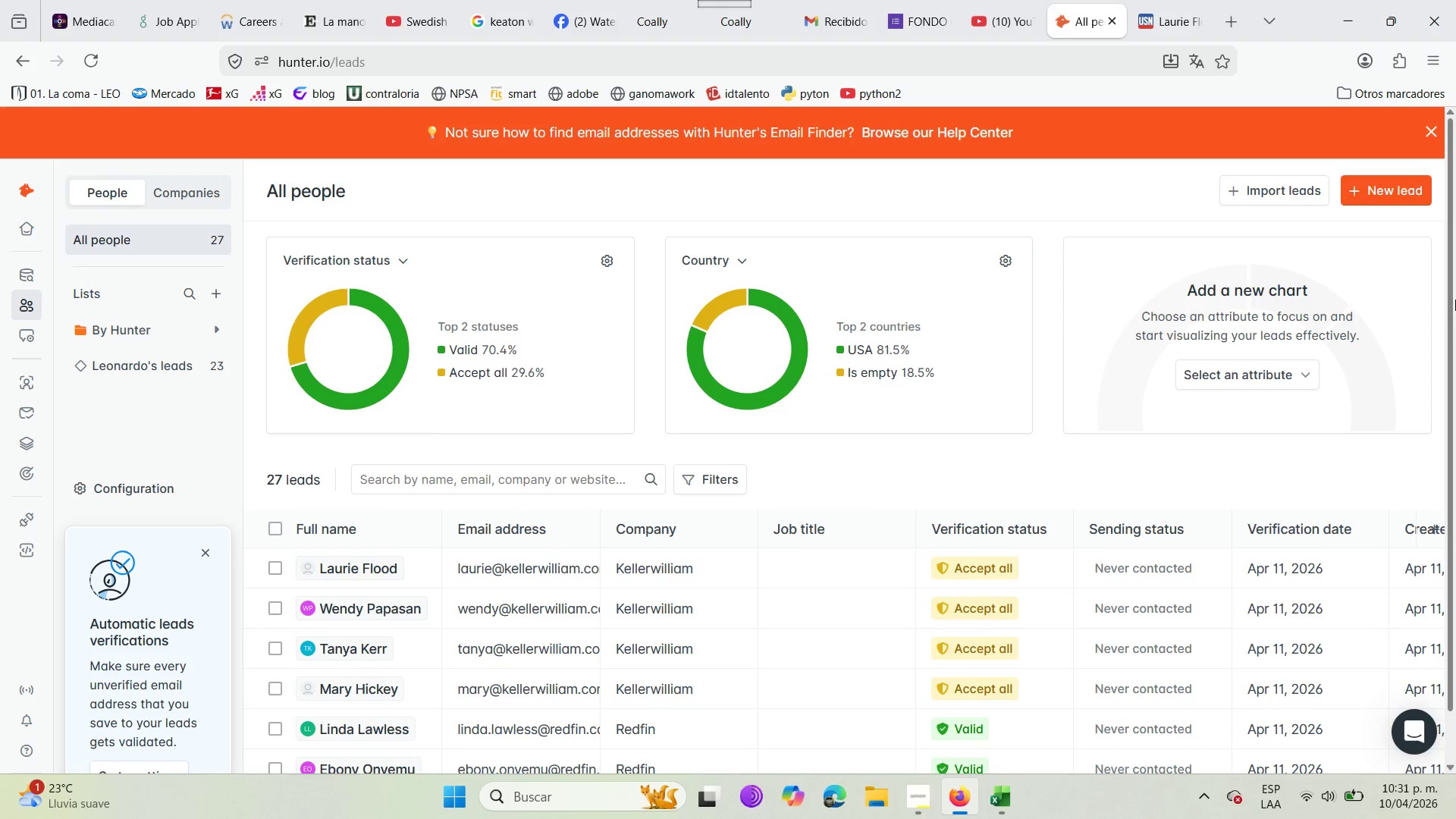 
left_click_drag(start_coordinate=[1455, 298], to_coordinate=[1445, 620])
 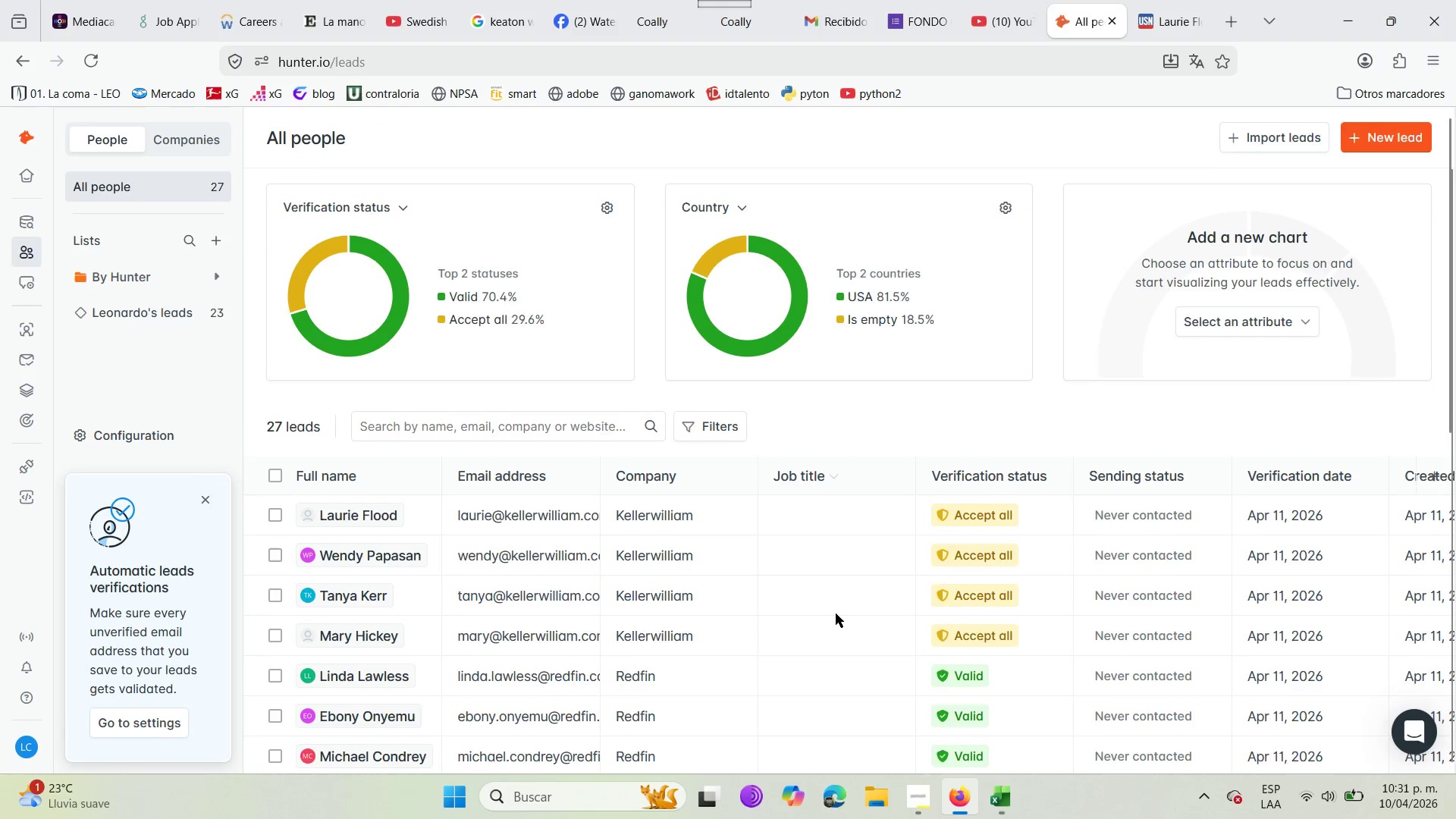 
scroll: coordinate [756, 526], scroll_direction: down, amount: 12.0
 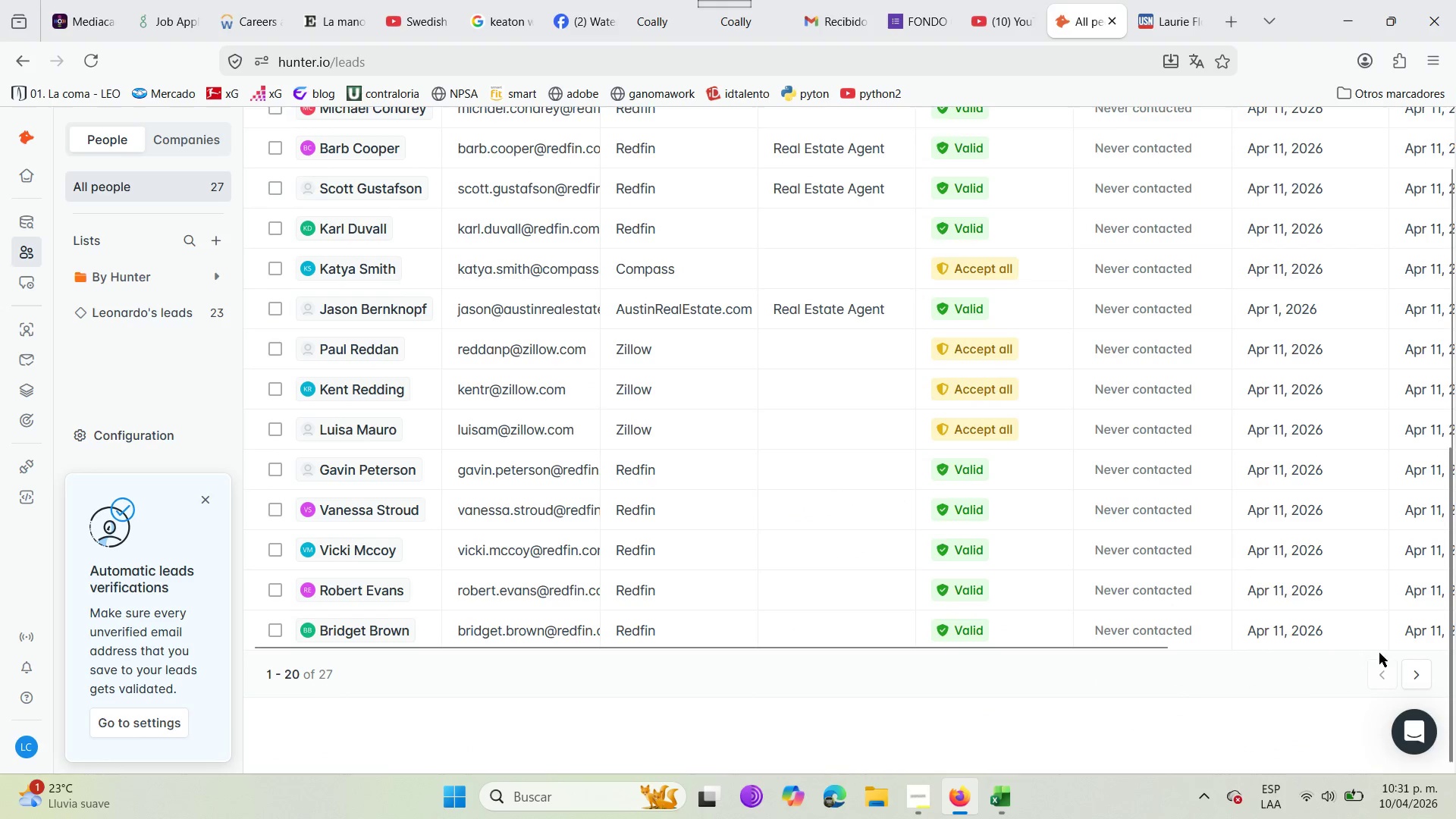 
left_click([1430, 673])
 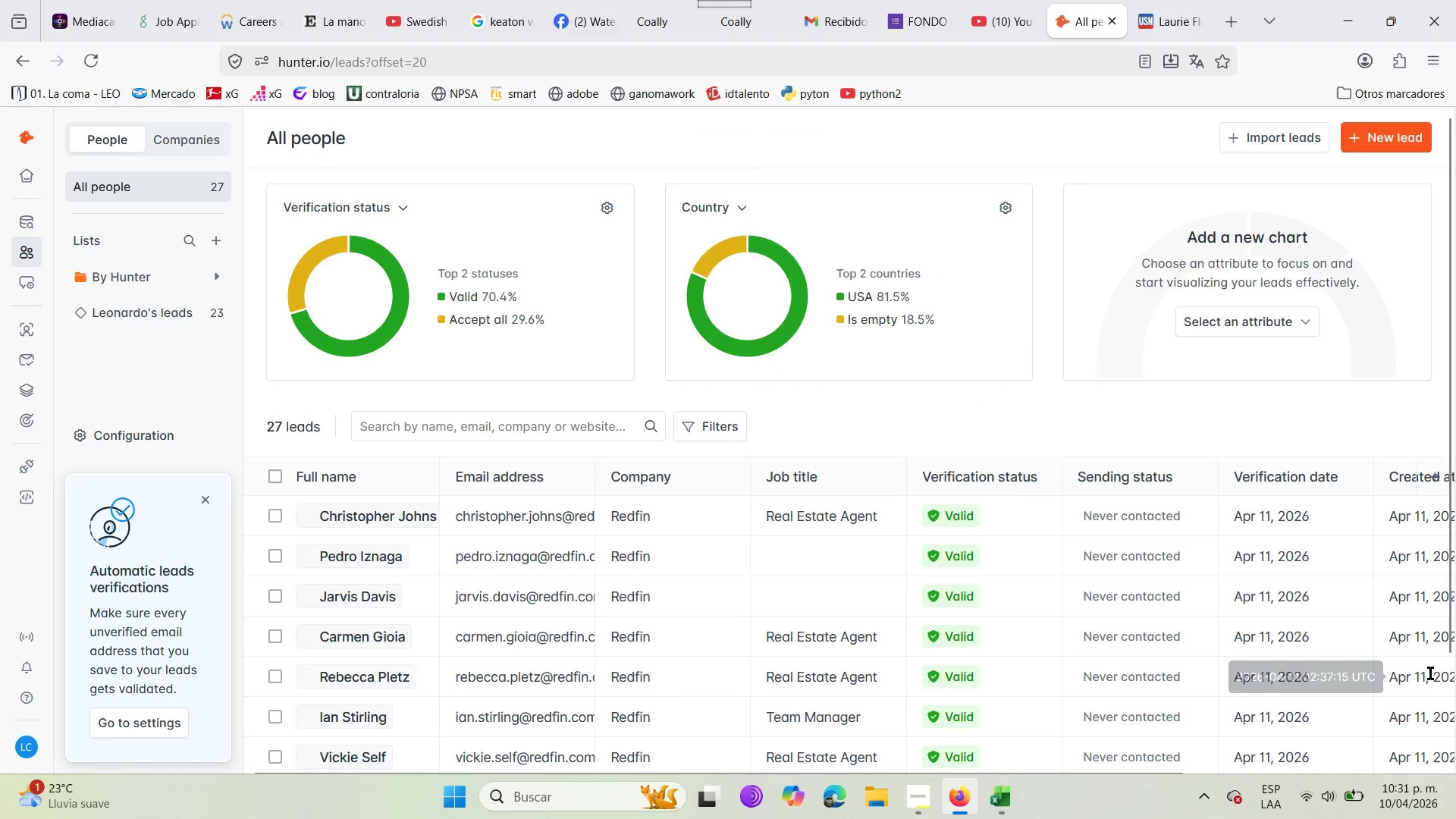 
scroll: coordinate [875, 533], scroll_direction: down, amount: 7.0
 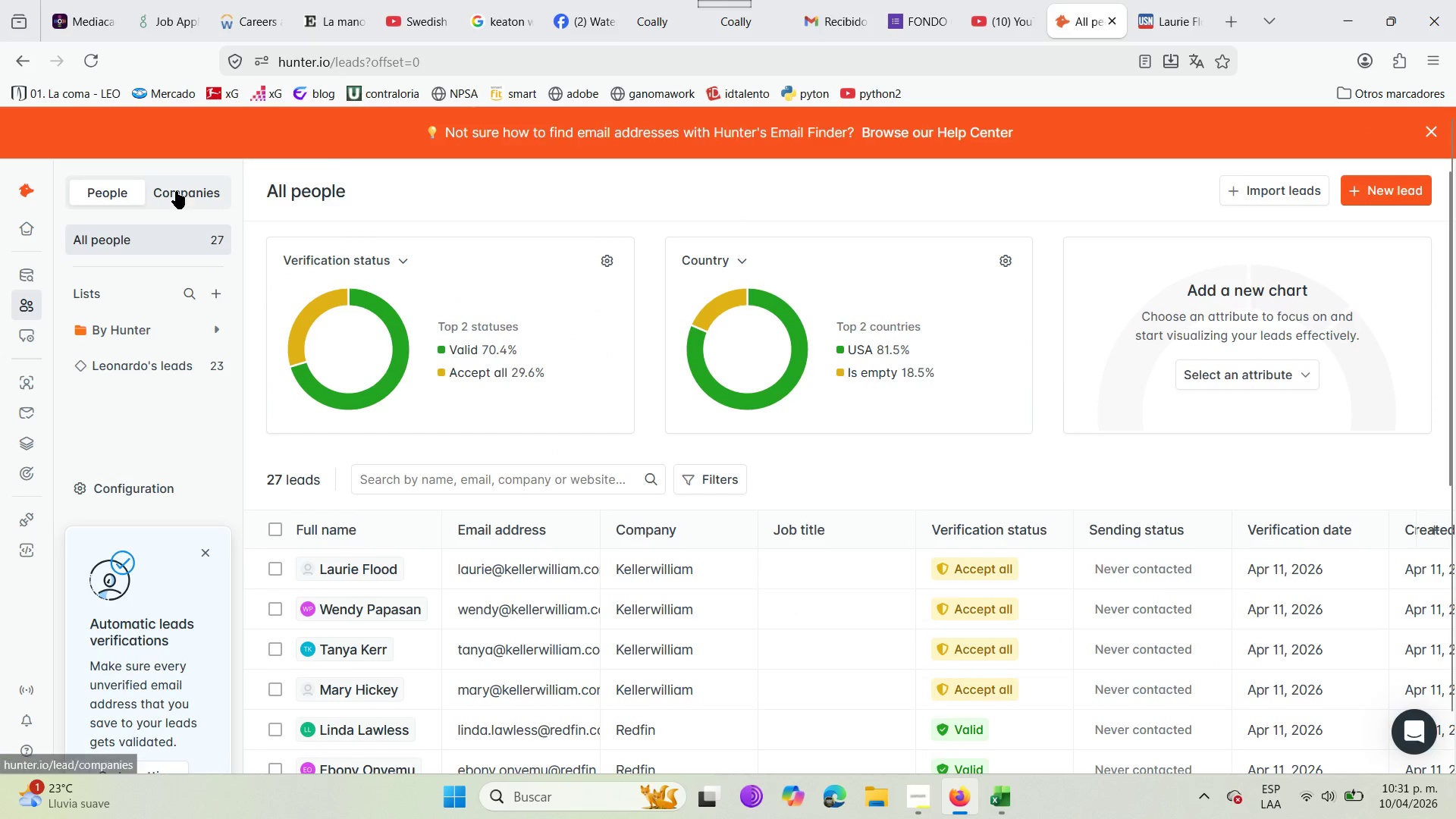 
wait(17.77)
 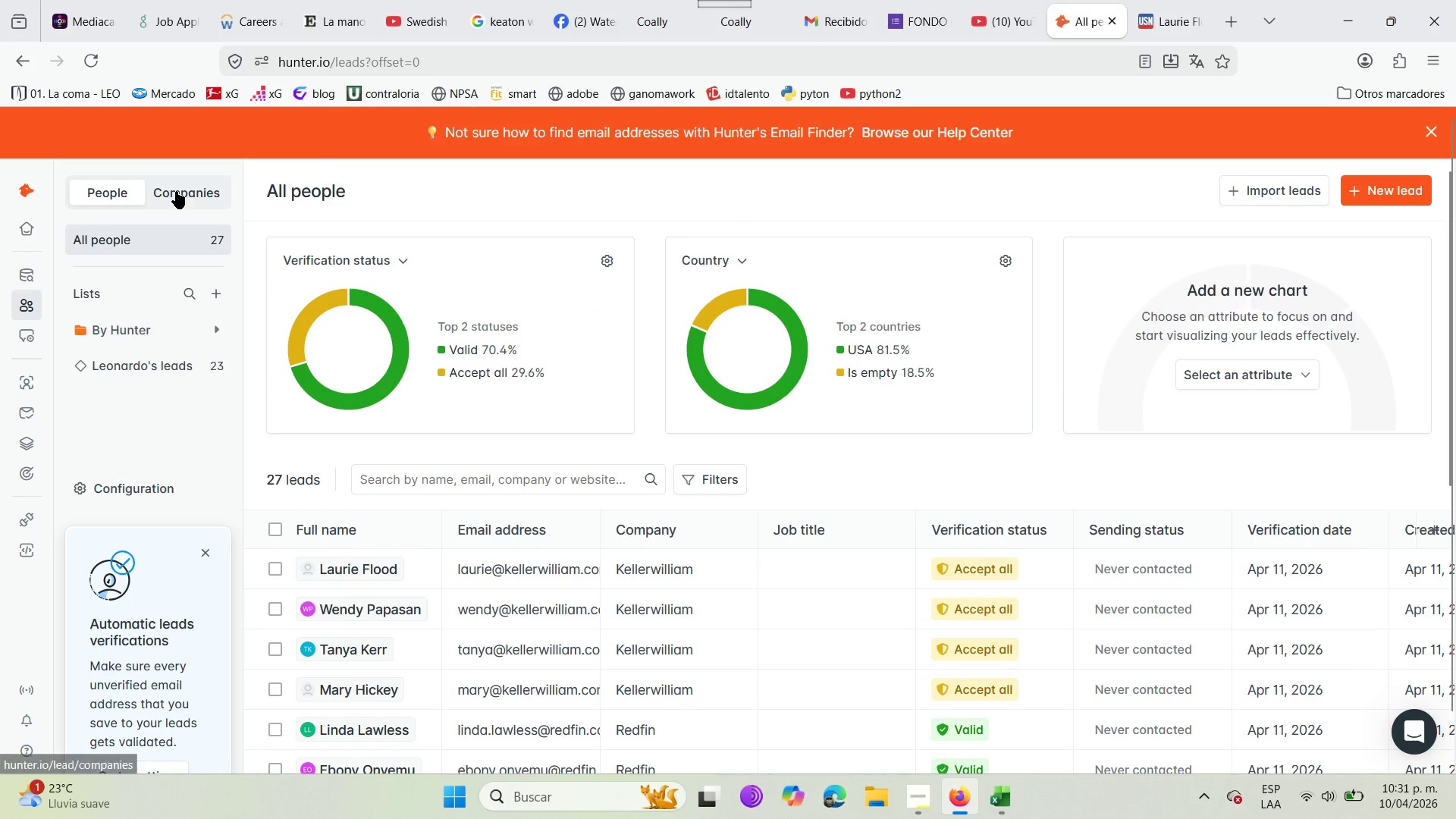 
mouse_move([1294, 657])
 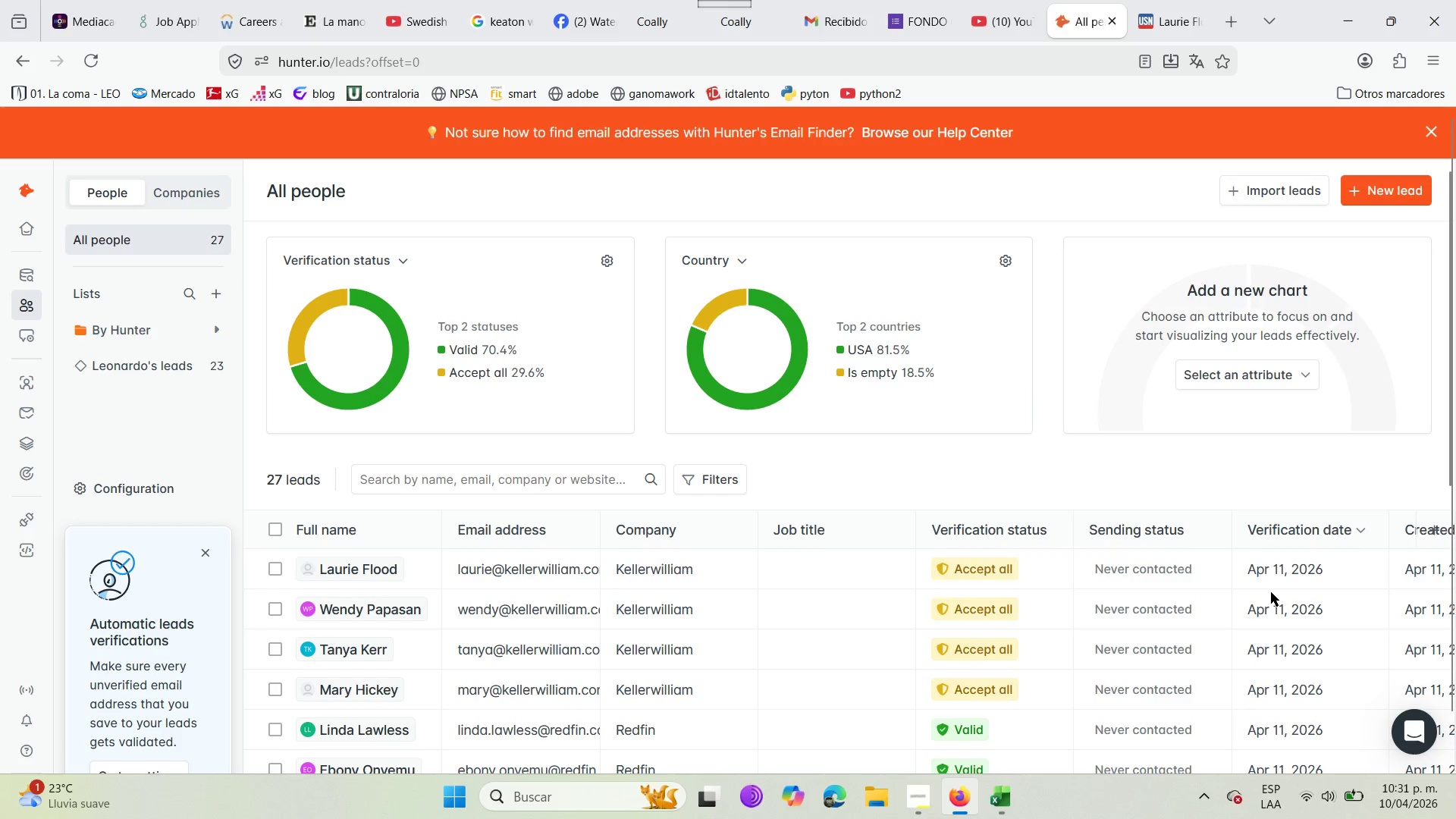 
scroll: coordinate [994, 538], scroll_direction: down, amount: 9.0
 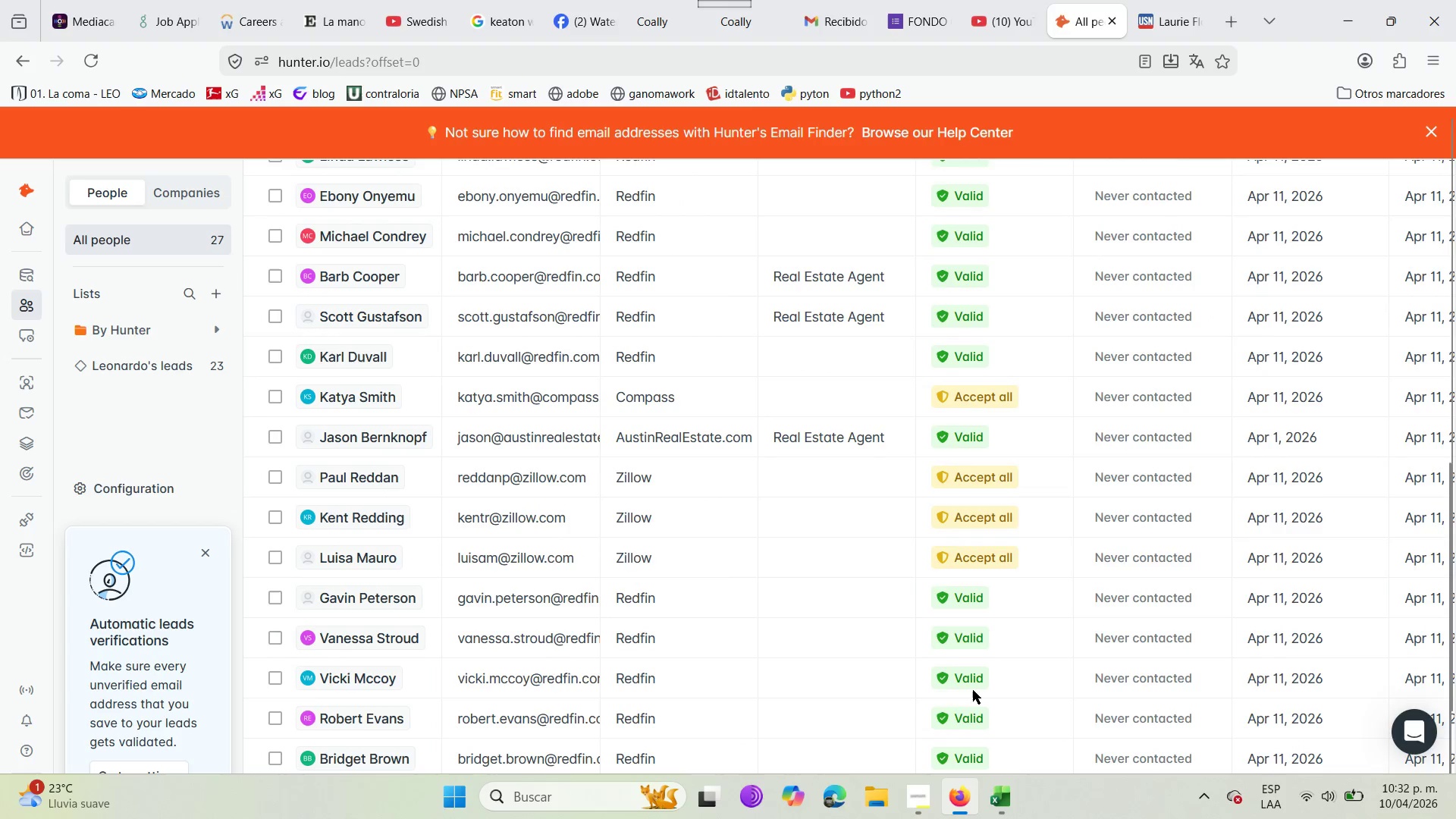 
scroll: coordinate [972, 689], scroll_direction: up, amount: 3.0
 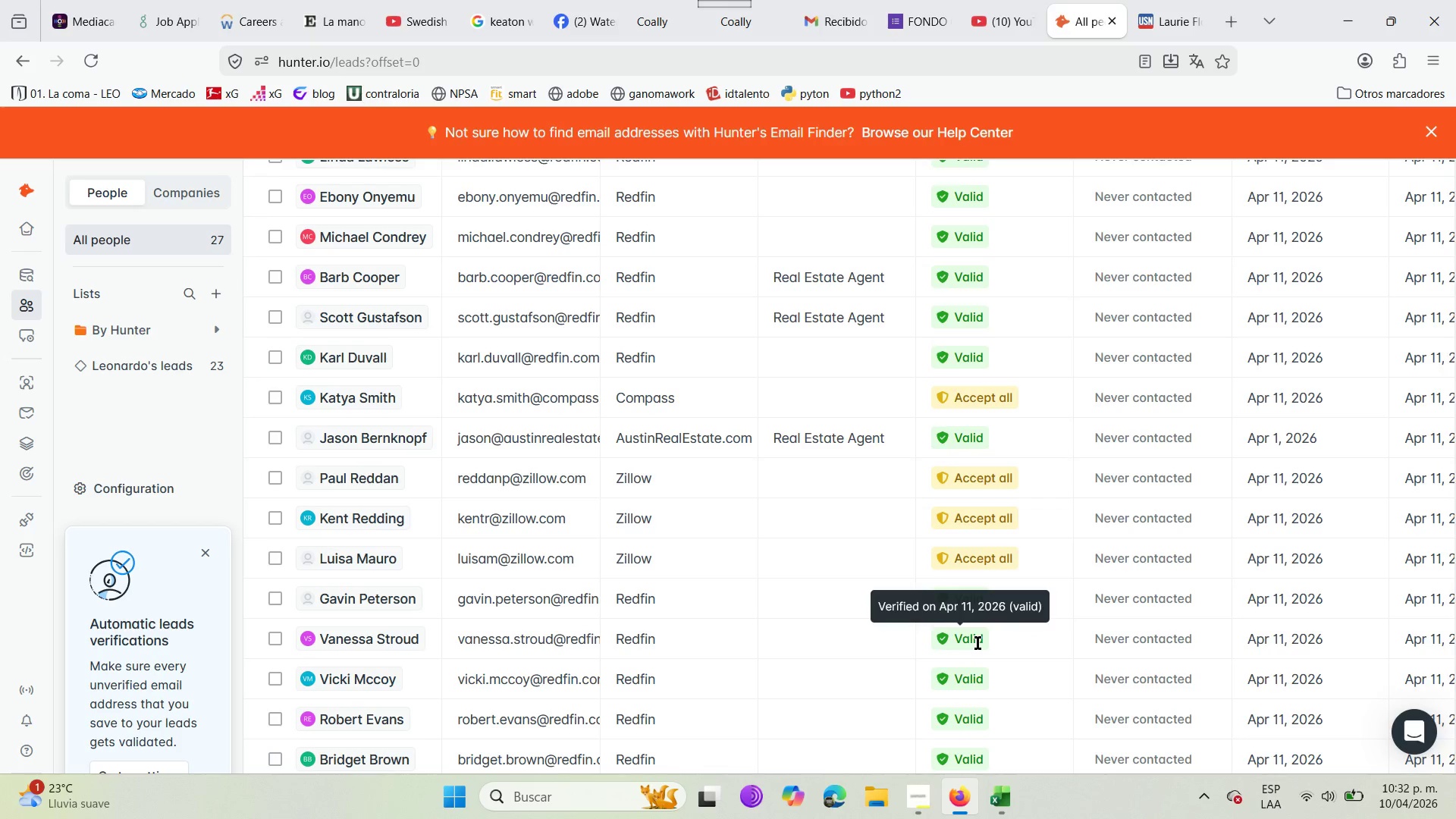 
wait(11.78)
 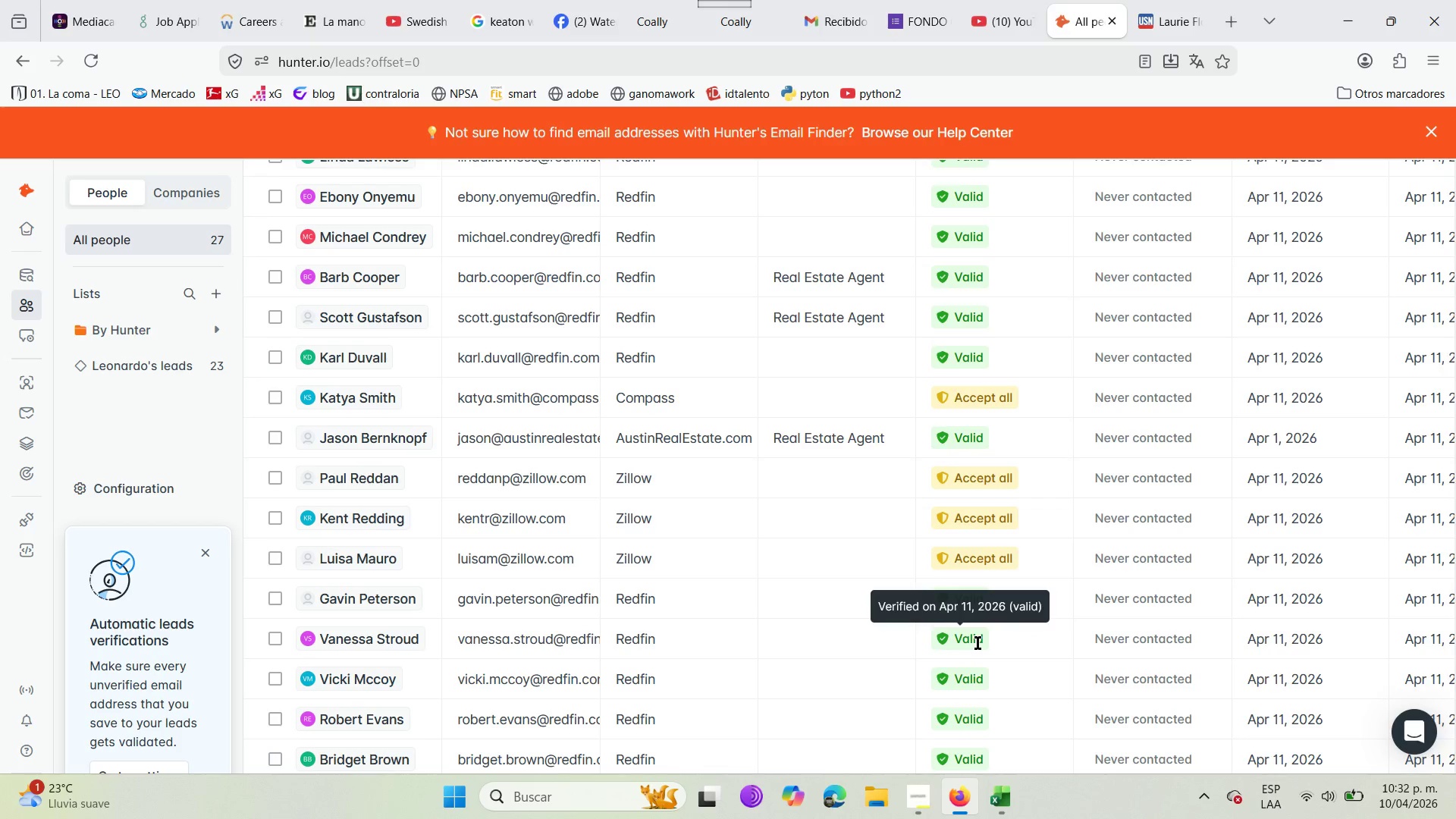 
left_click([212, 546])
 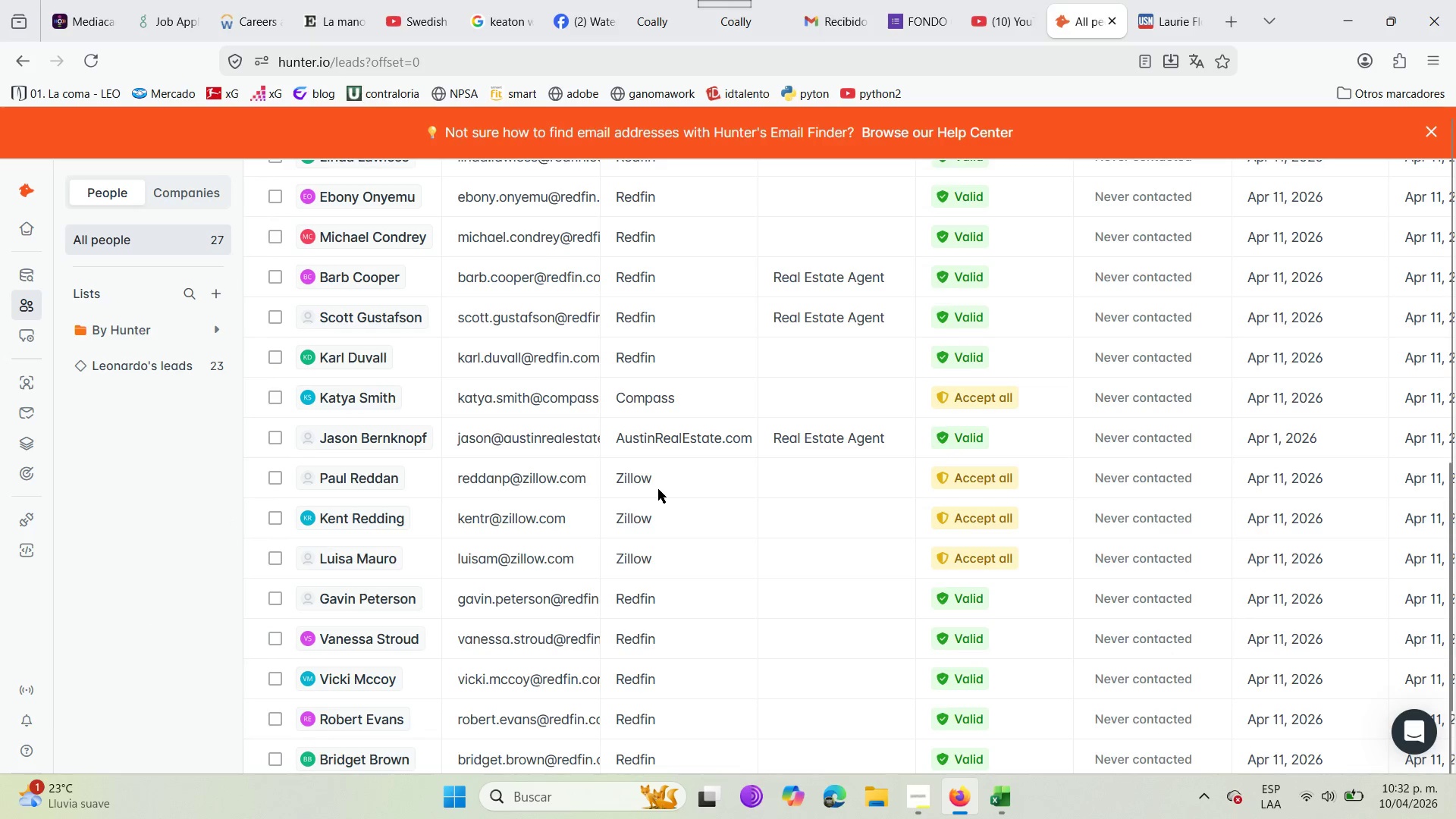 
scroll: coordinate [661, 489], scroll_direction: up, amount: 7.0
 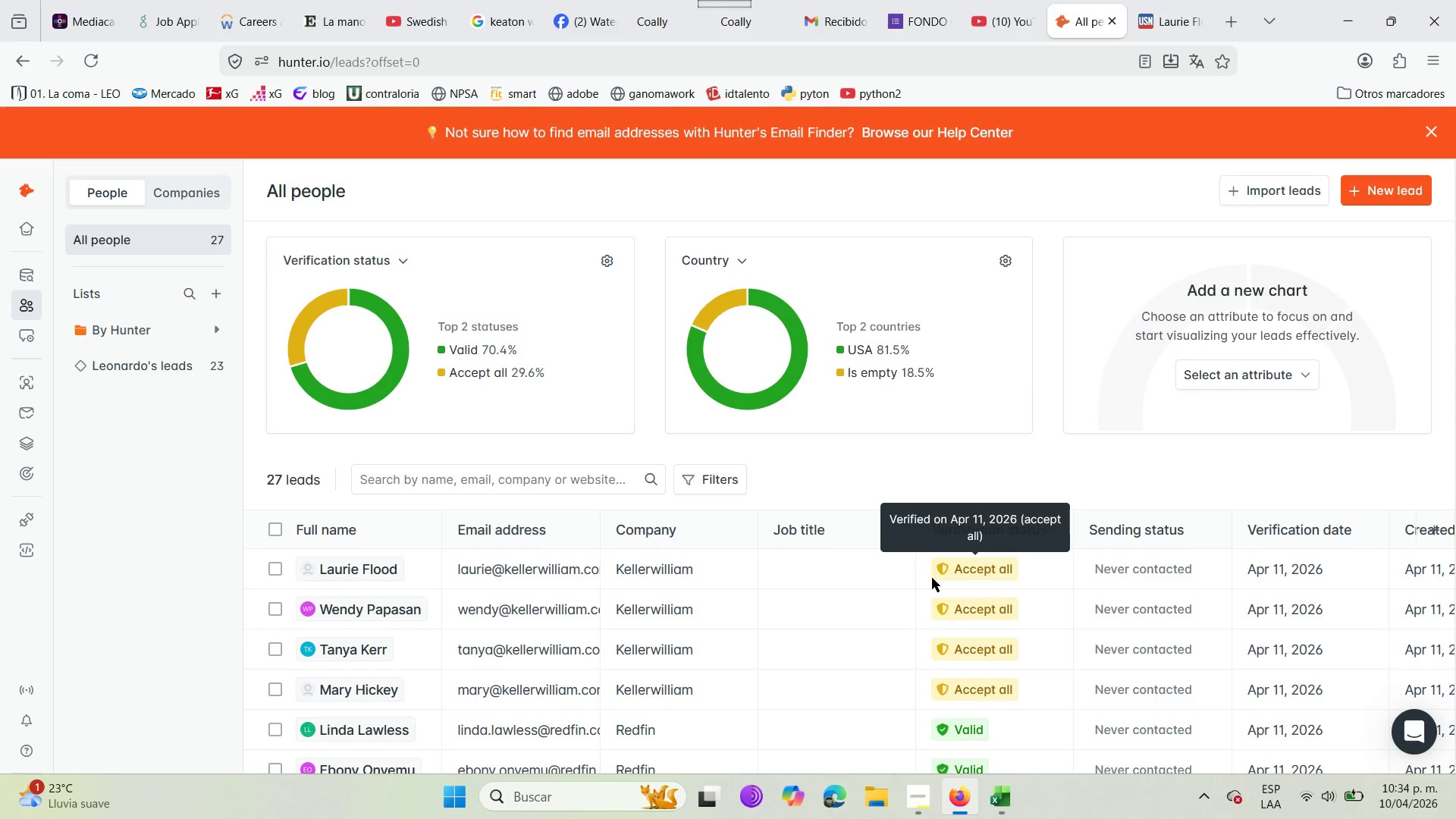 
wait(166.03)
 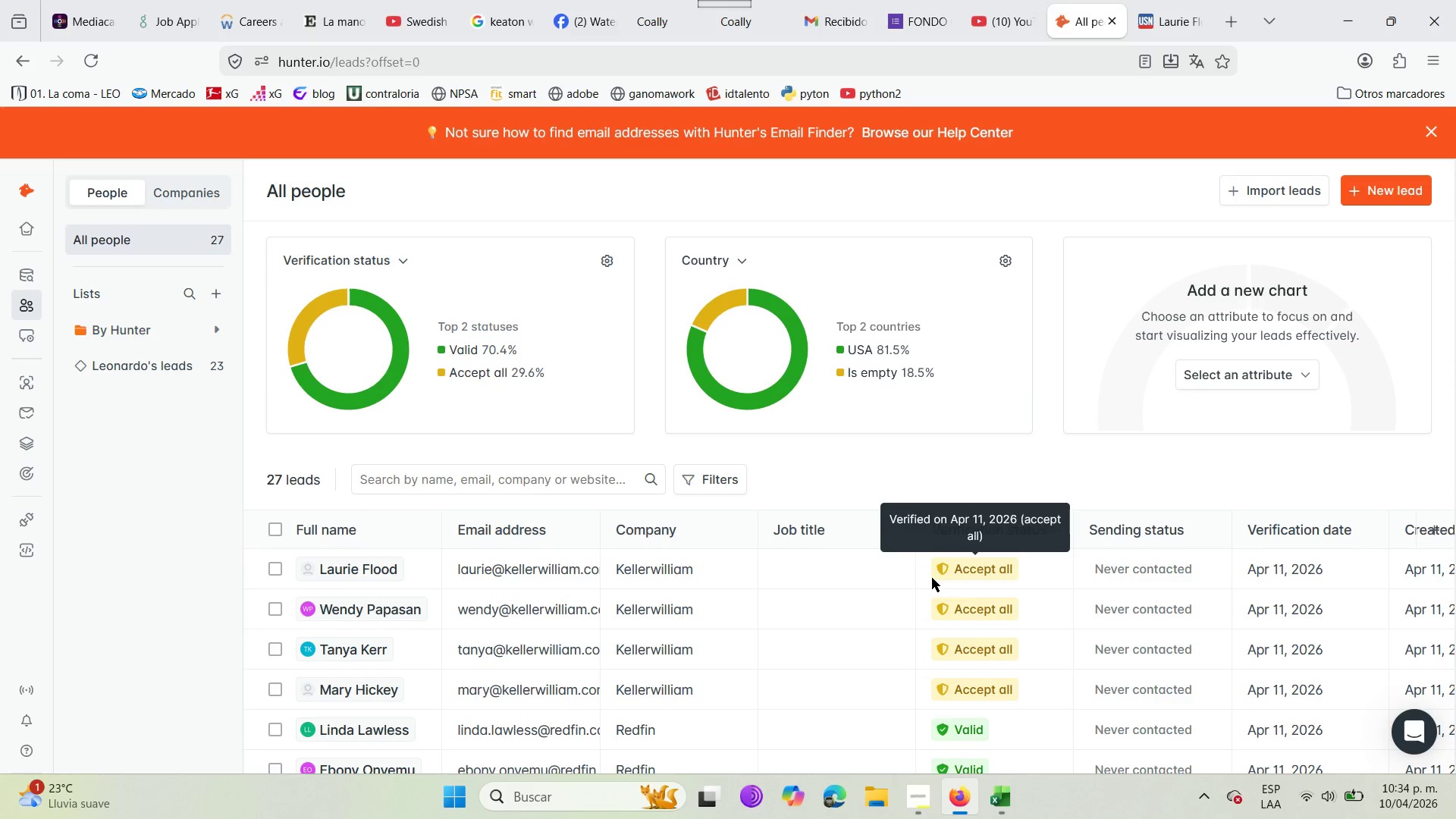 
mouse_move([278, -5])
 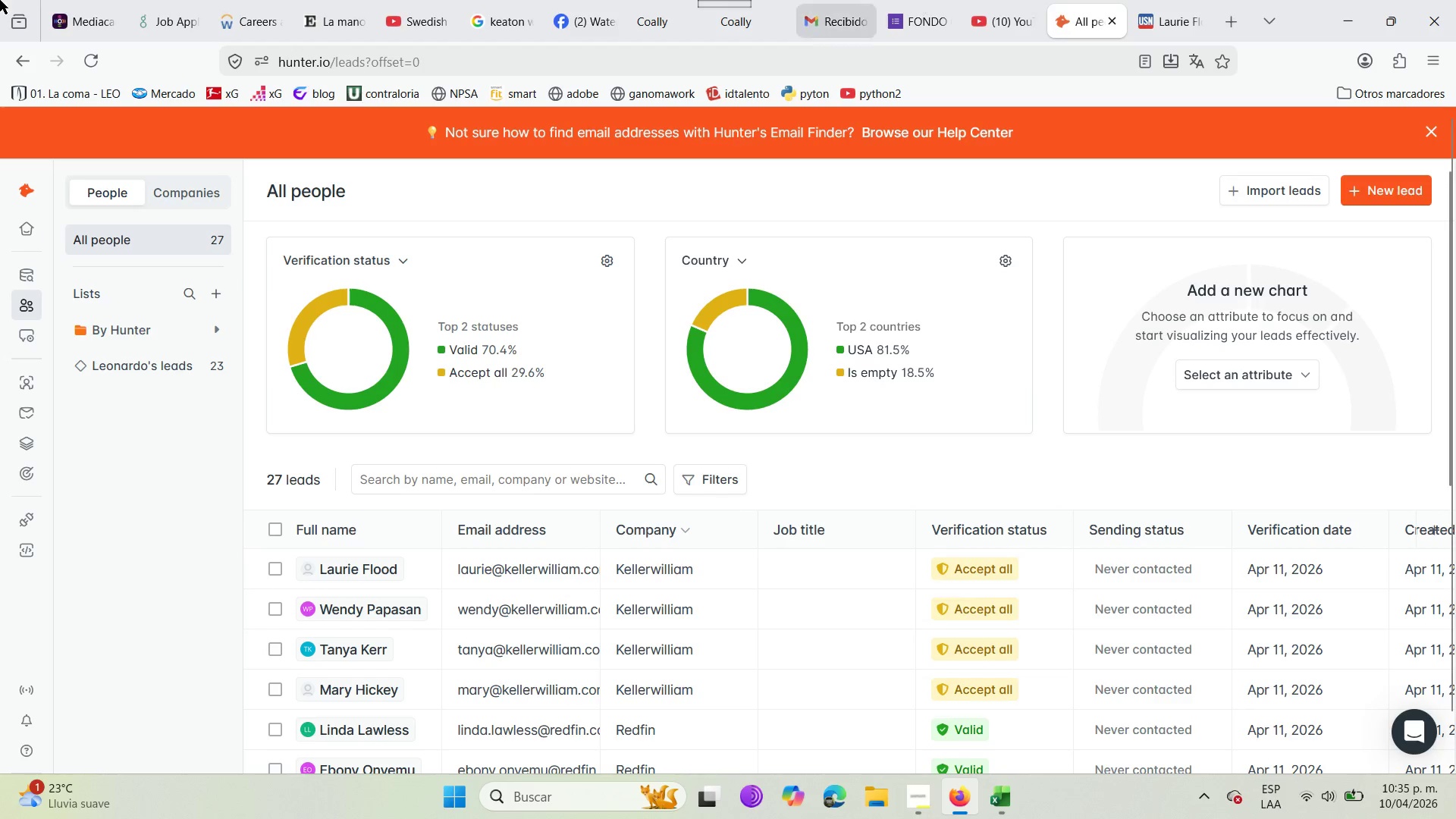 
scroll: coordinate [863, 648], scroll_direction: down, amount: 2.0
 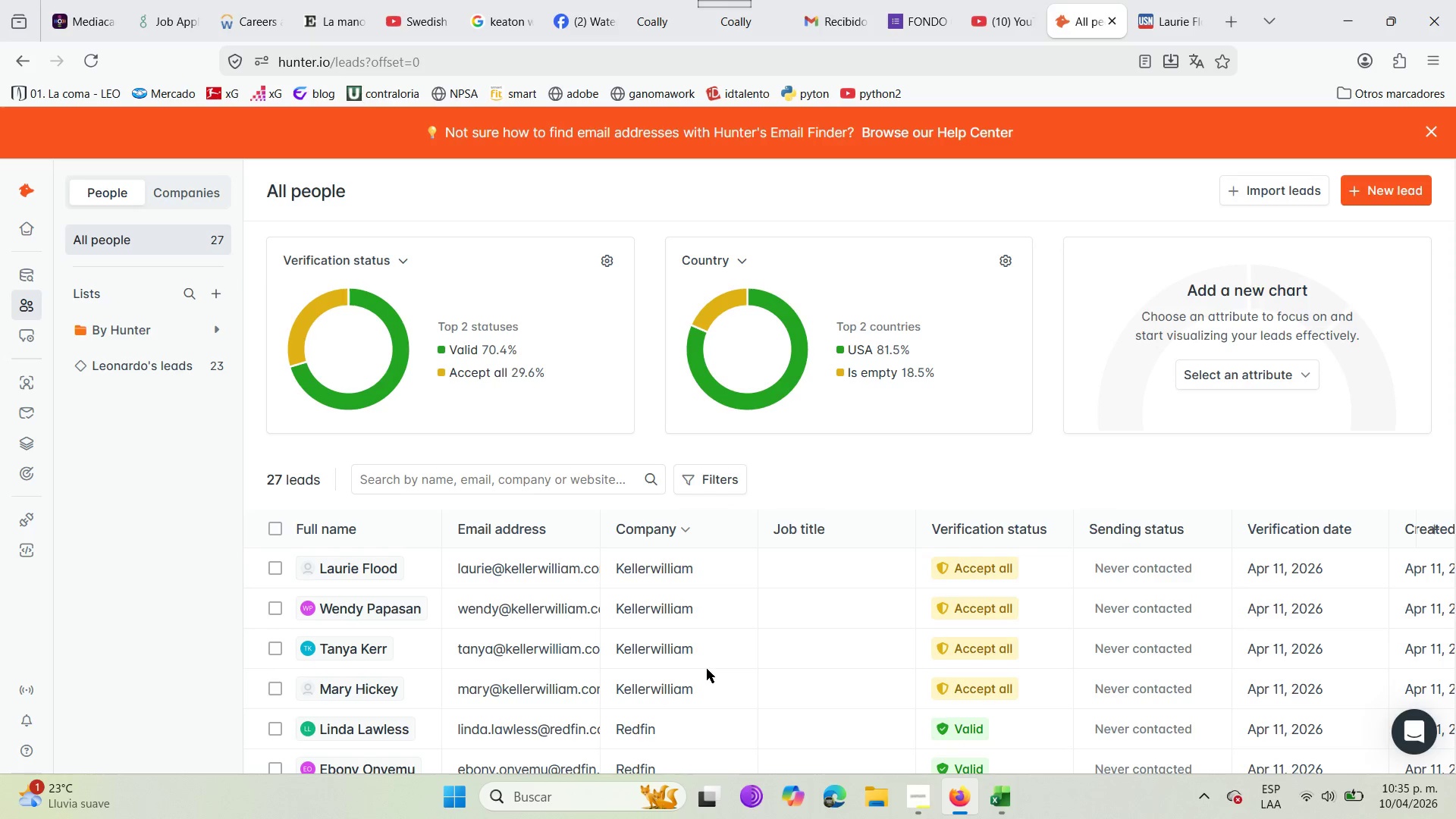 
wait(6.56)
 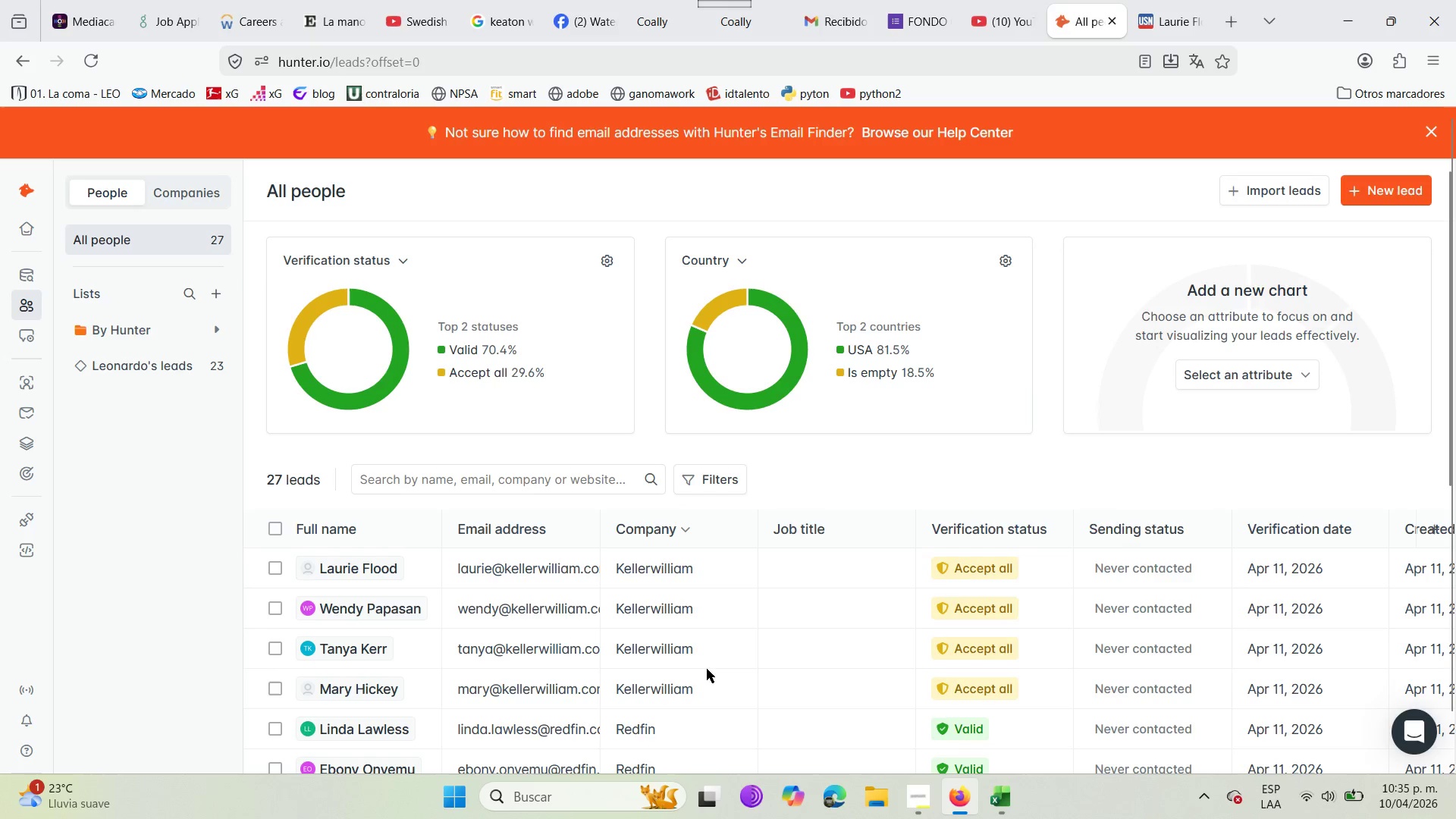 
scroll: coordinate [774, 584], scroll_direction: down, amount: 5.0
 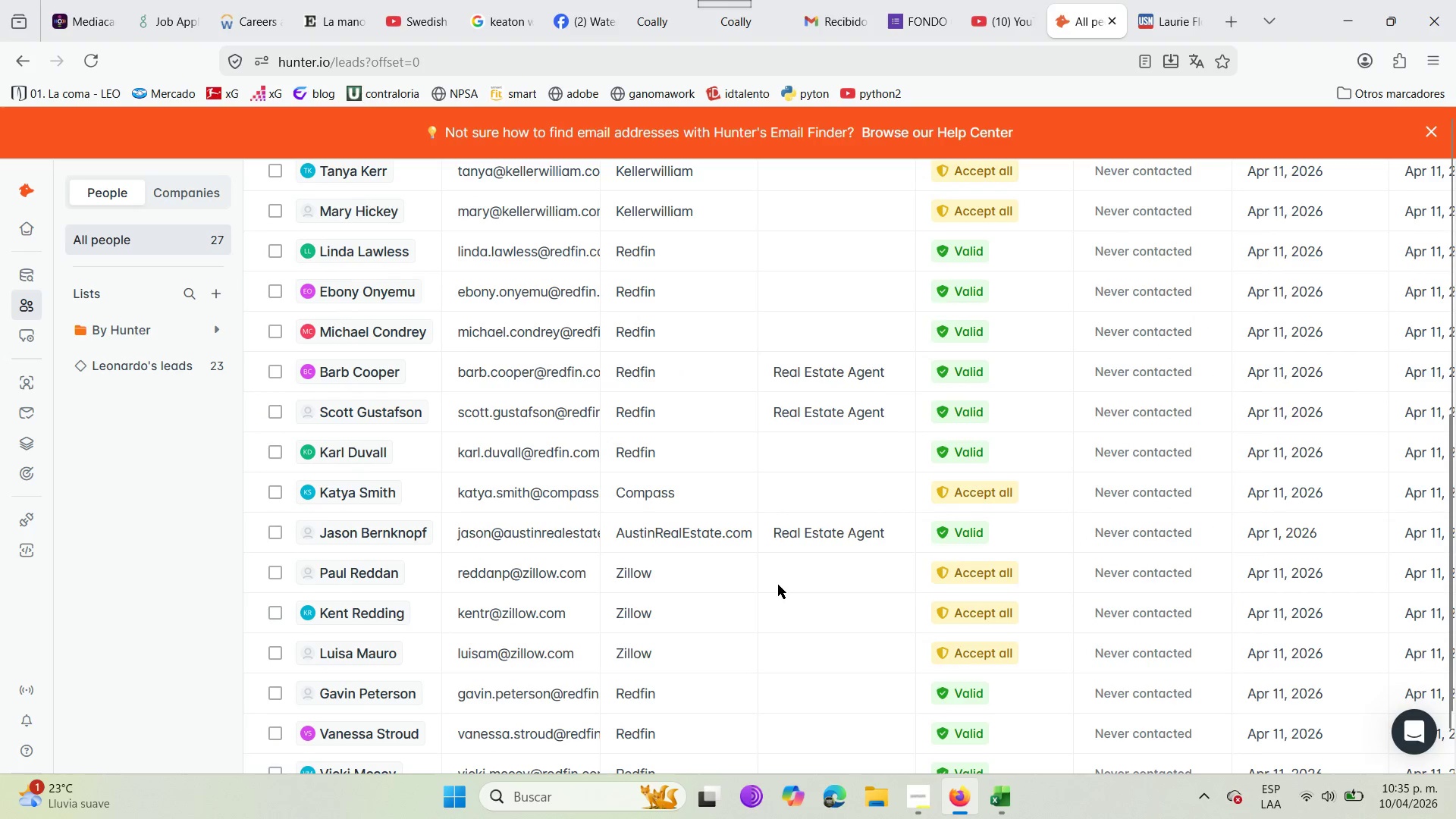 
scroll: coordinate [820, 415], scroll_direction: up, amount: 2.0
 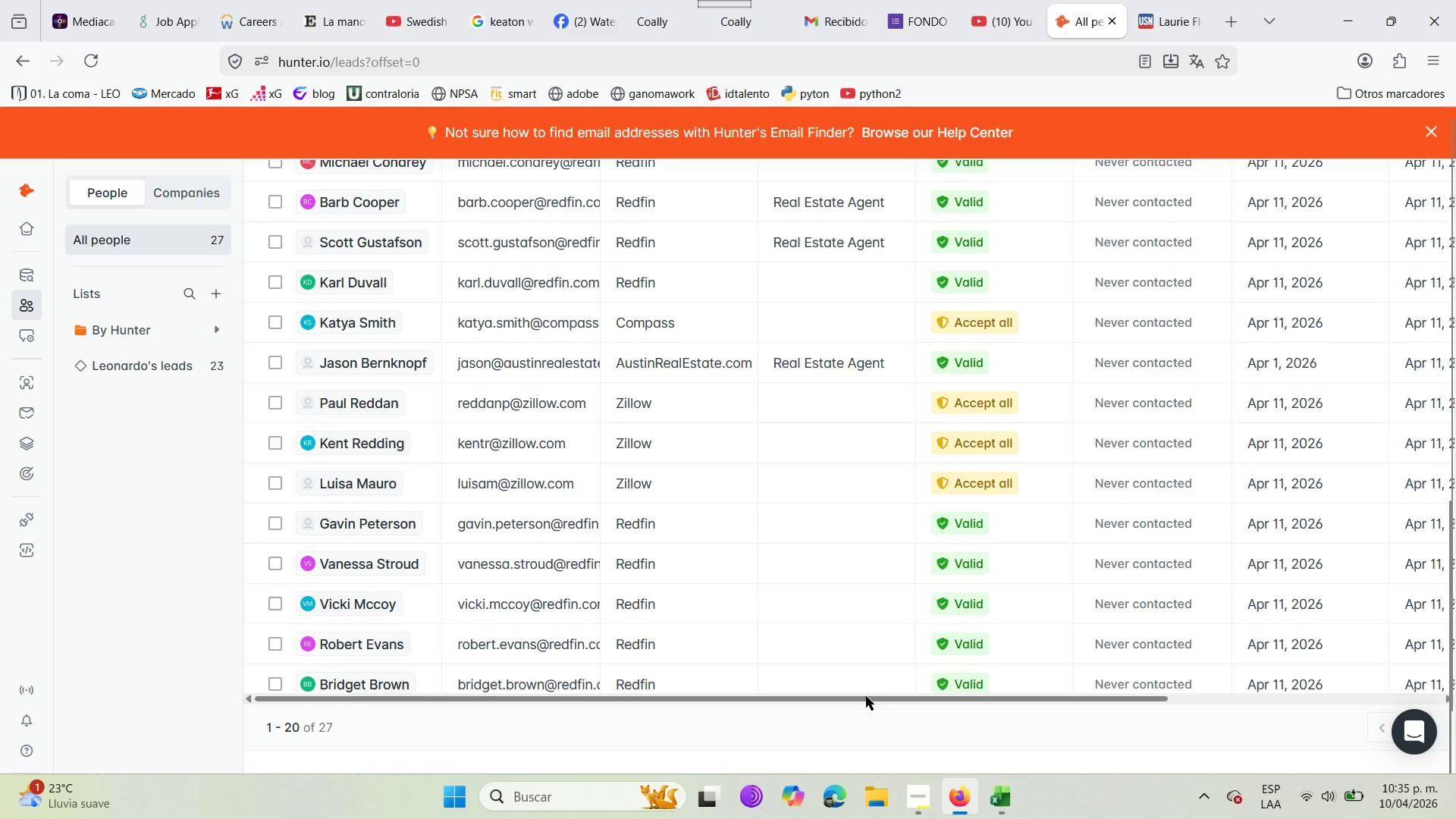 
left_click_drag(start_coordinate=[866, 697], to_coordinate=[1348, 701])
 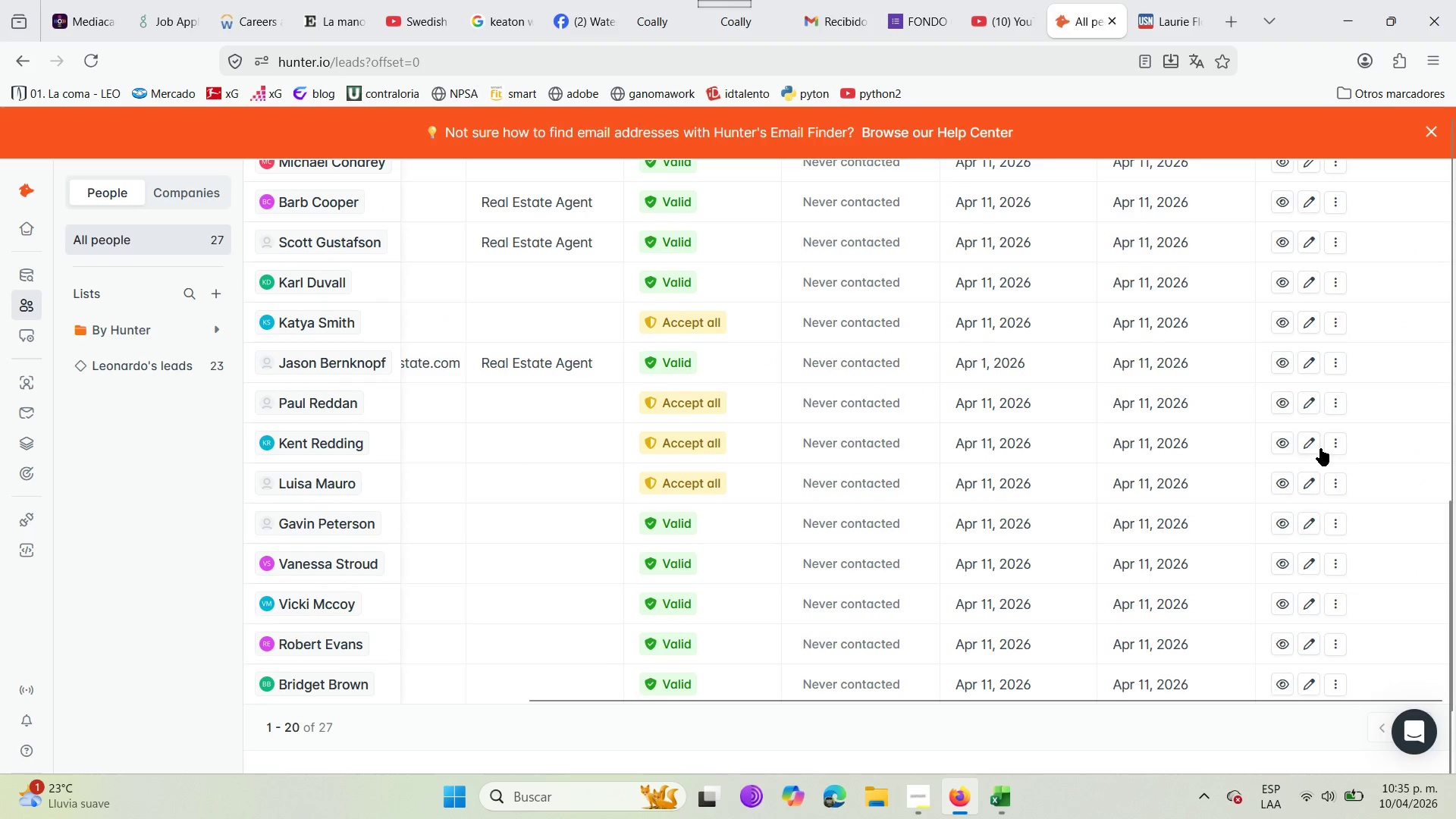 
scroll: coordinate [1320, 448], scroll_direction: up, amount: 7.0
 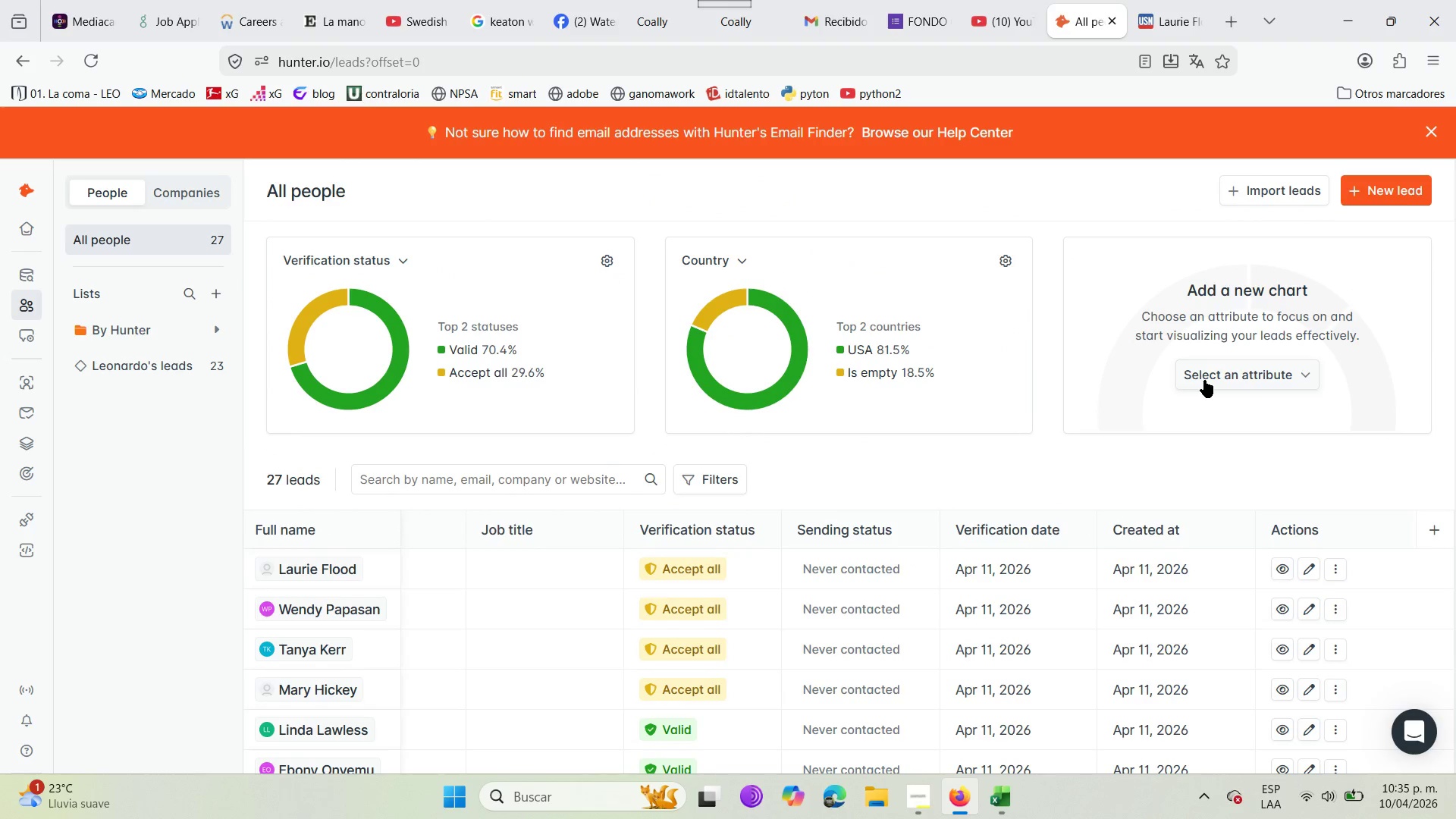 
wait(5.89)
 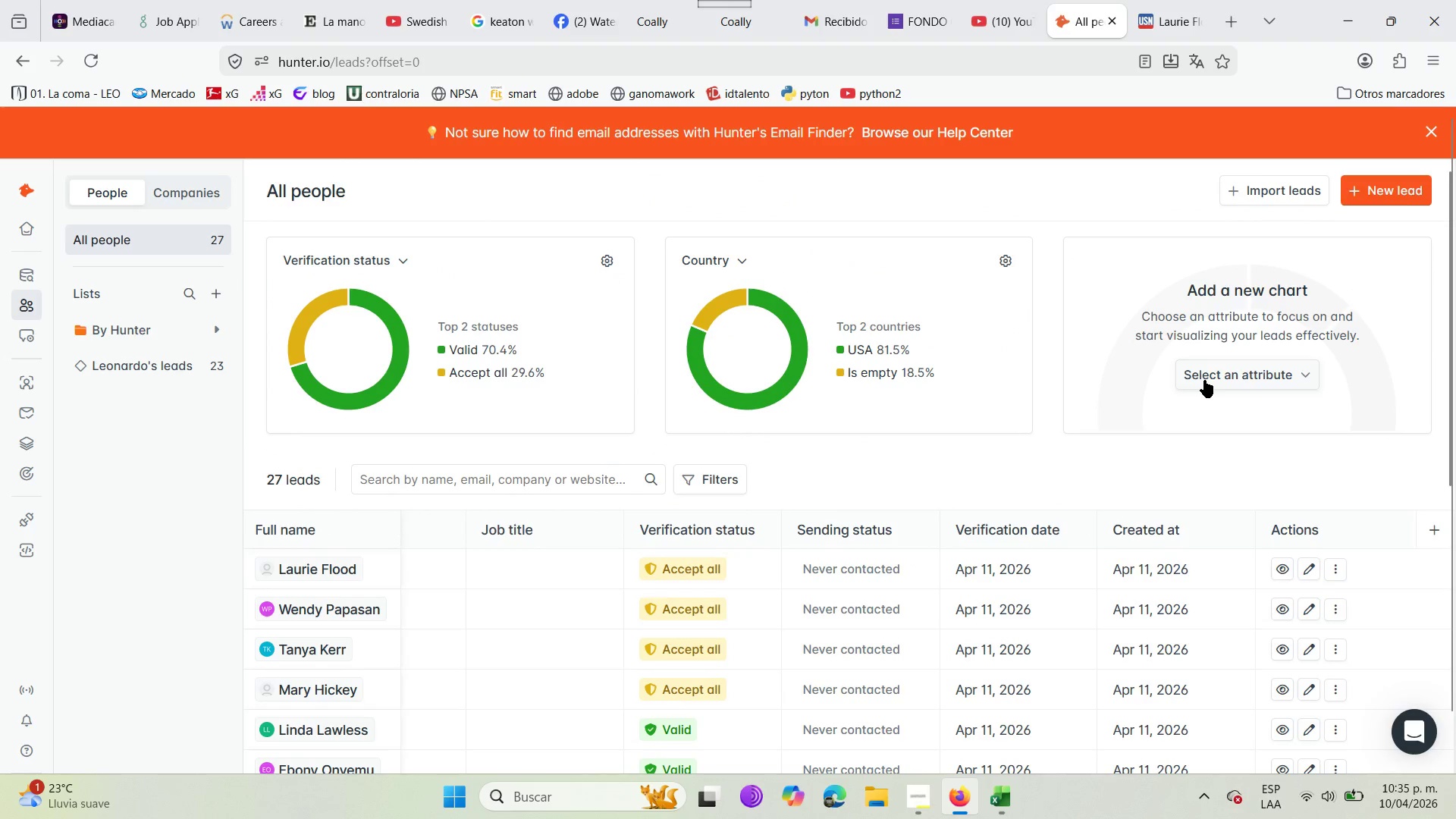 
scroll: coordinate [723, 552], scroll_direction: down, amount: 17.0
 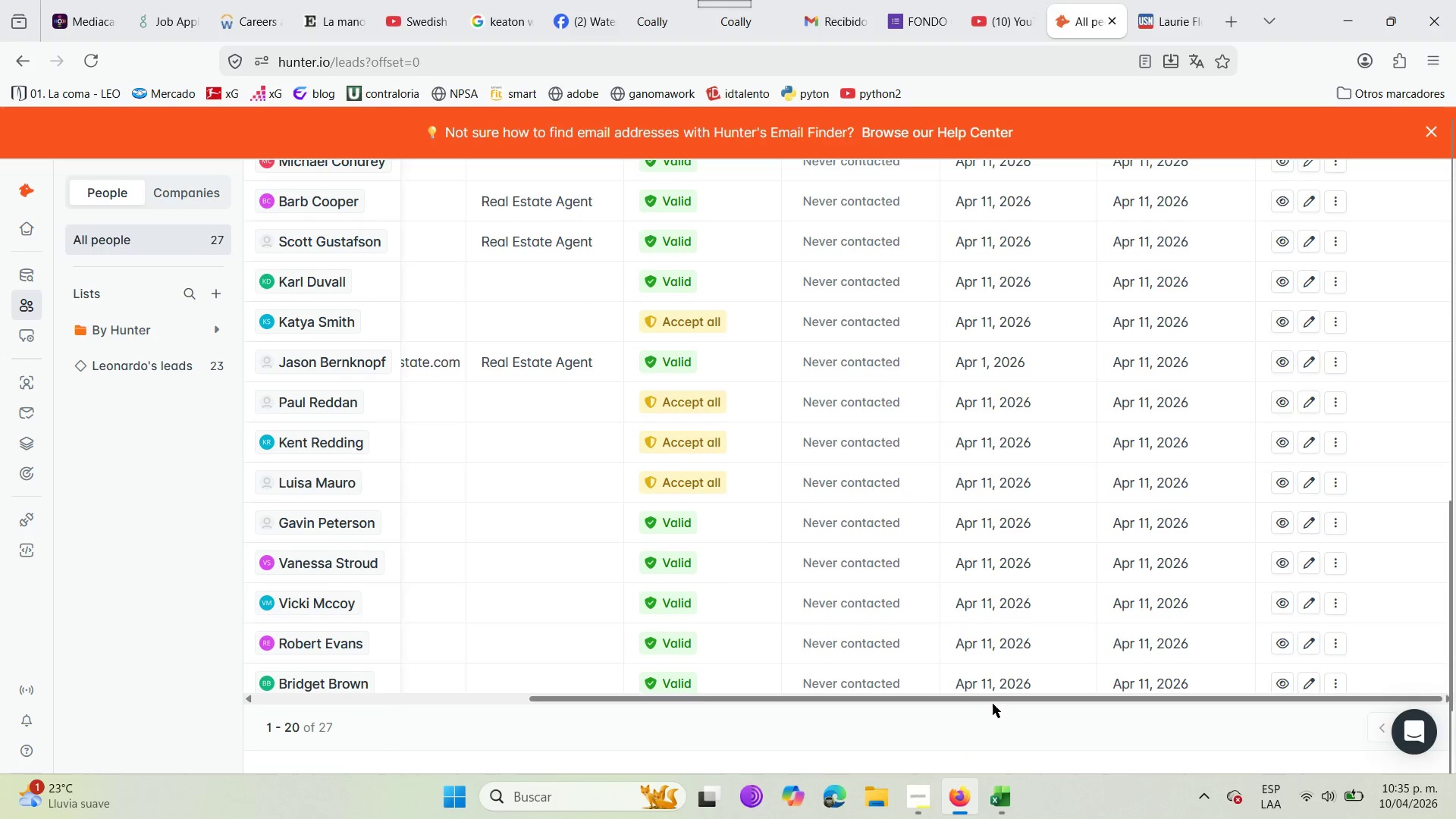 
left_click_drag(start_coordinate=[993, 701], to_coordinate=[1168, 700])
 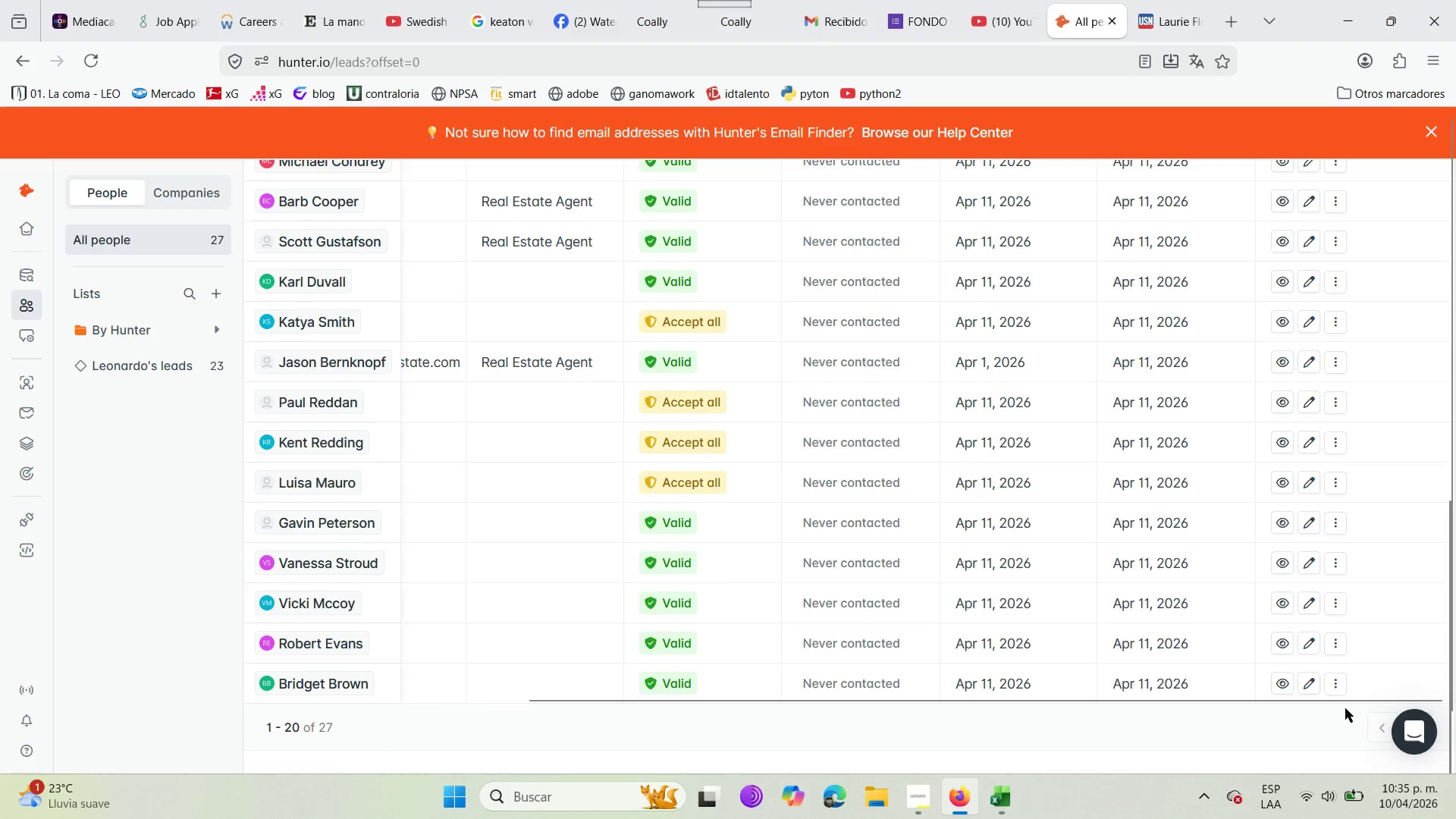 
scroll: coordinate [1316, 679], scroll_direction: down, amount: 7.0
 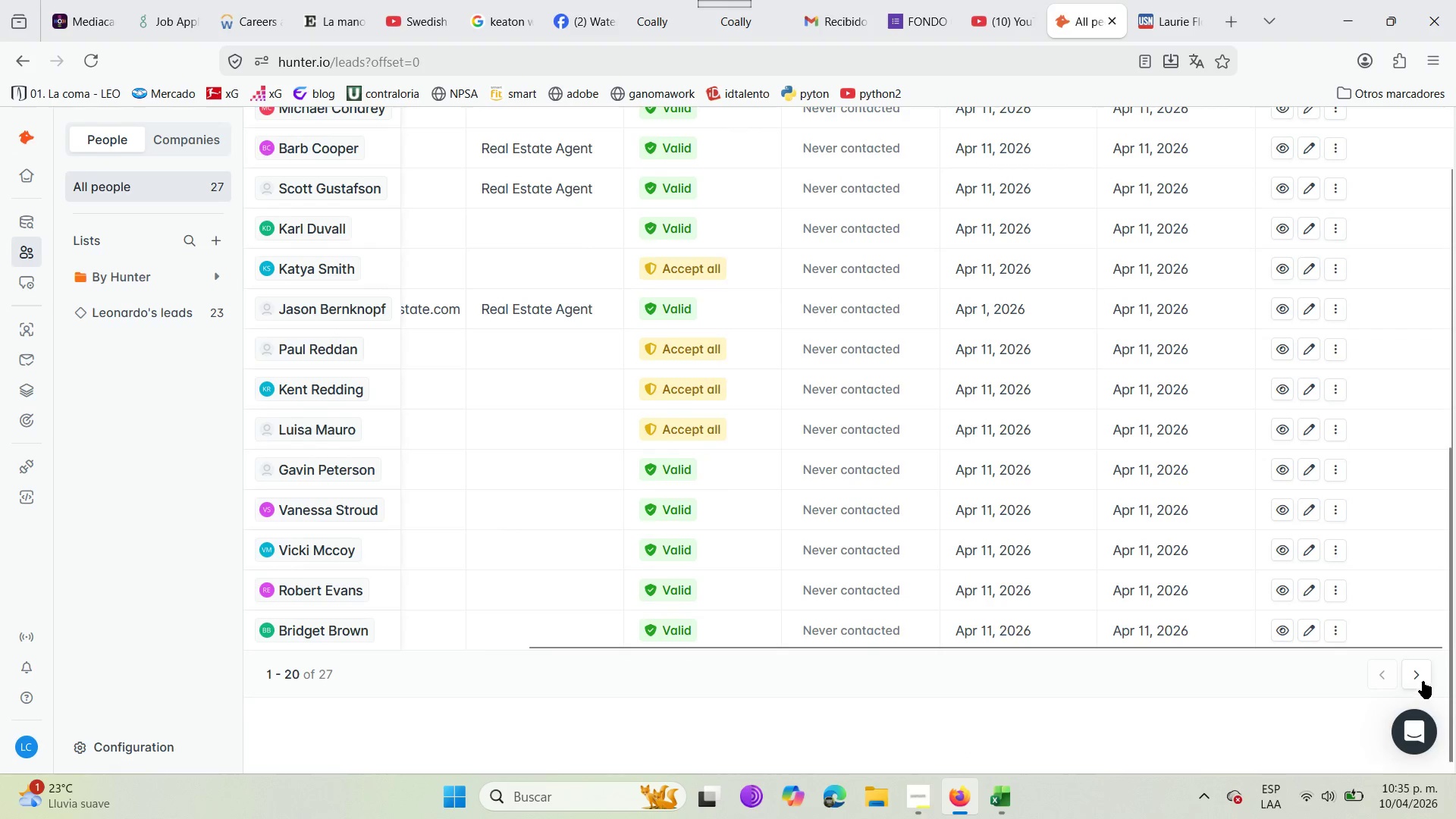 
left_click([1423, 677])
 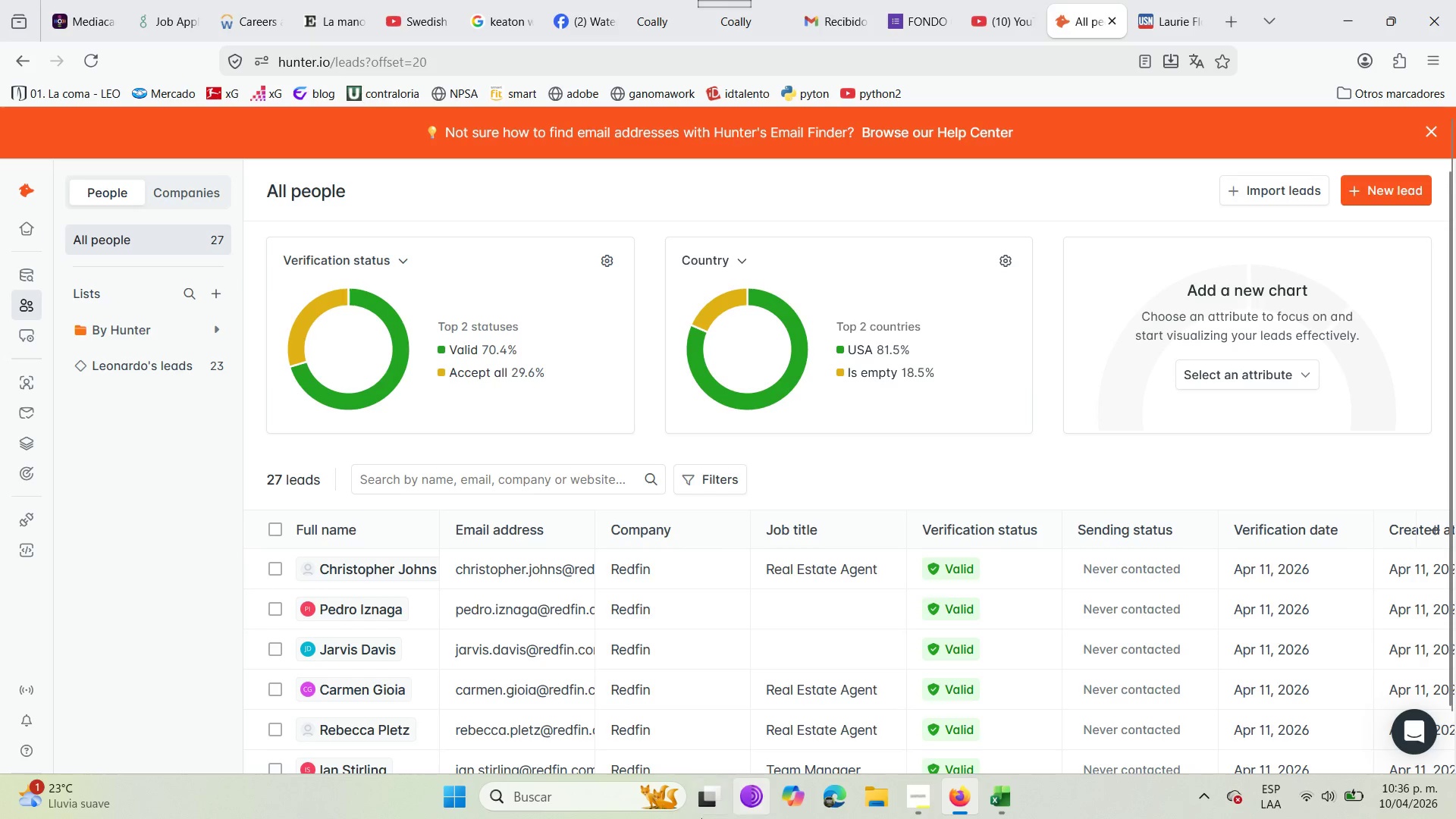 
wait(34.98)
 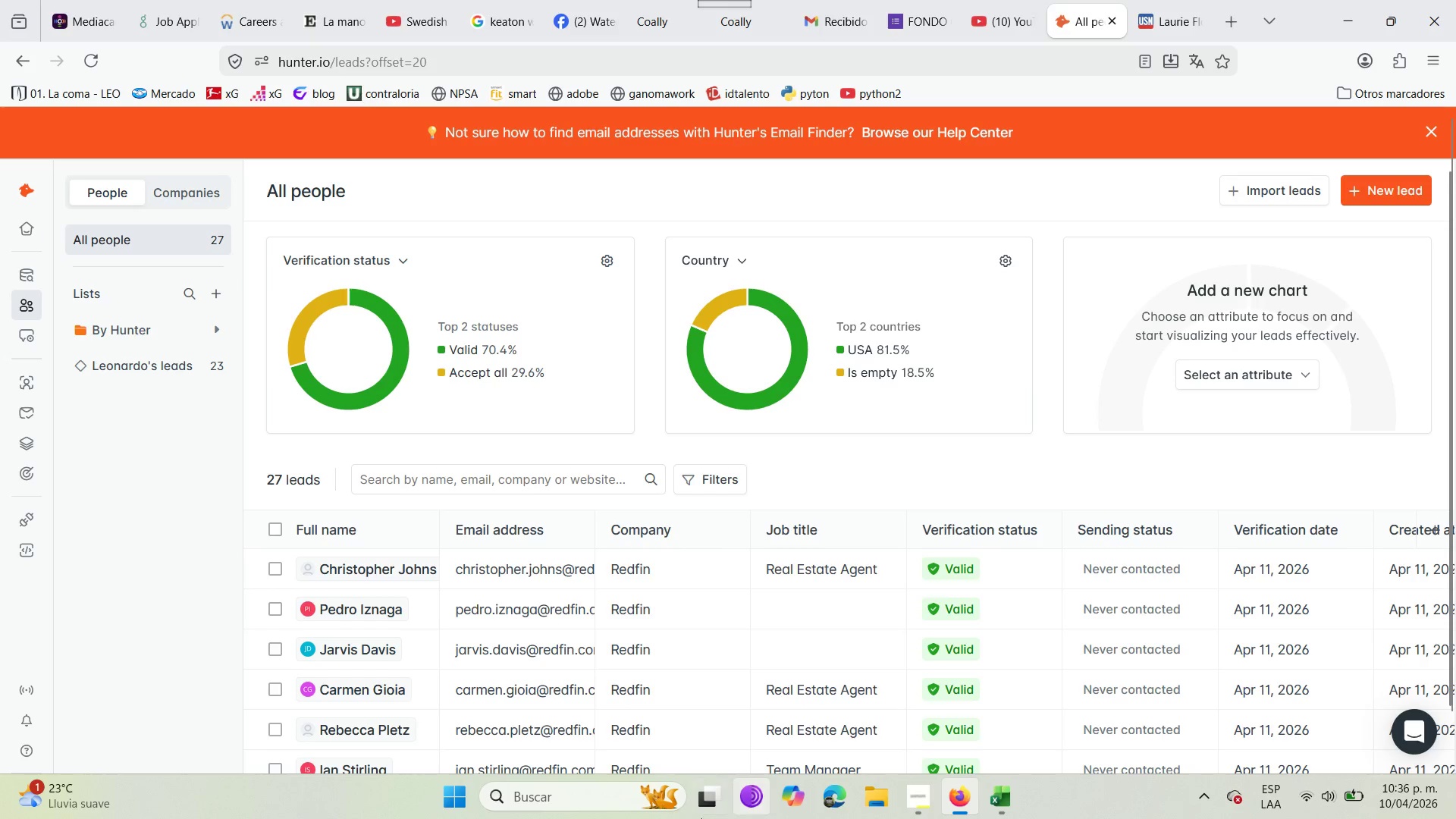 
scroll: coordinate [586, 610], scroll_direction: down, amount: 2.0
 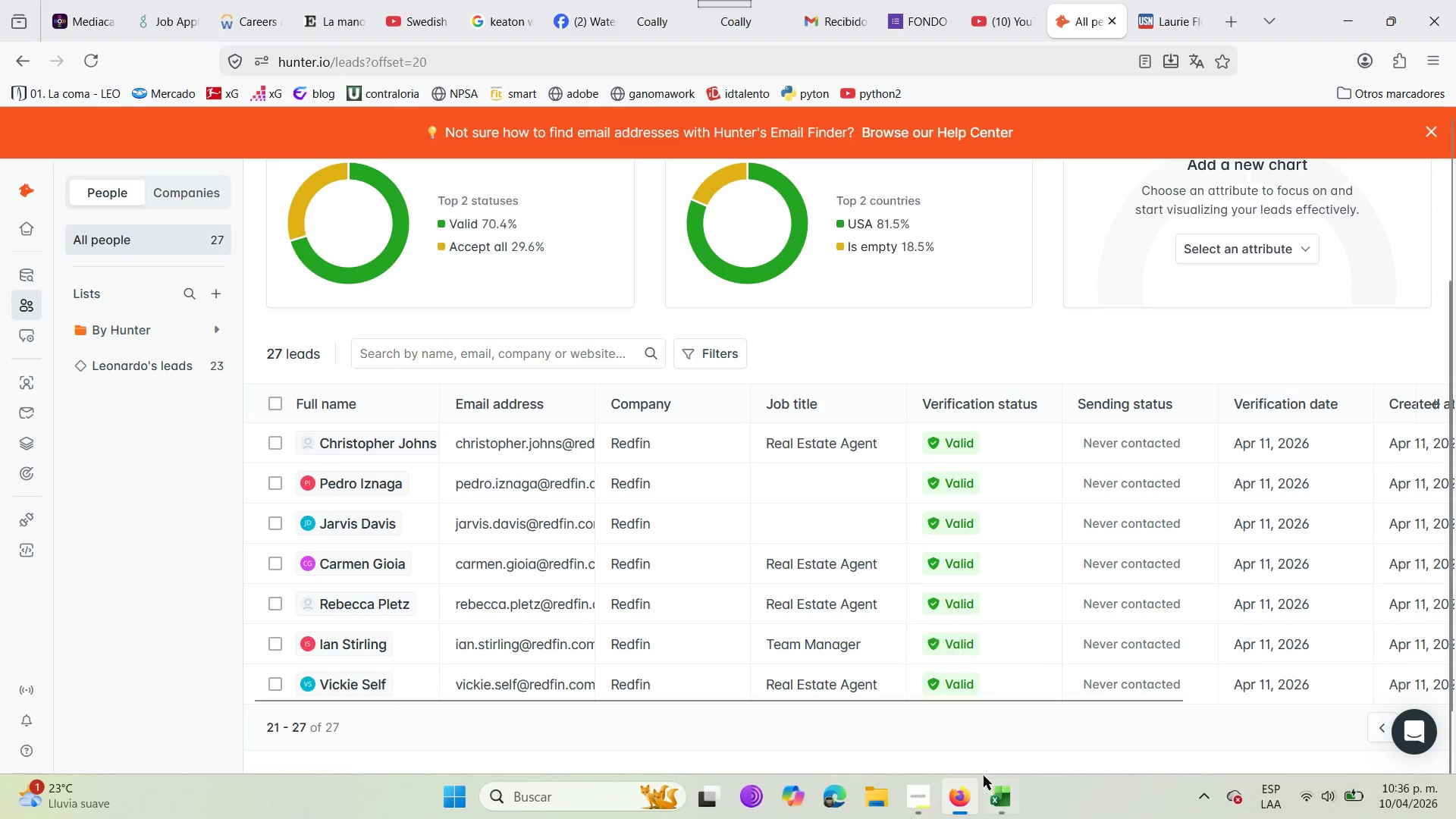 
left_click([998, 805])
 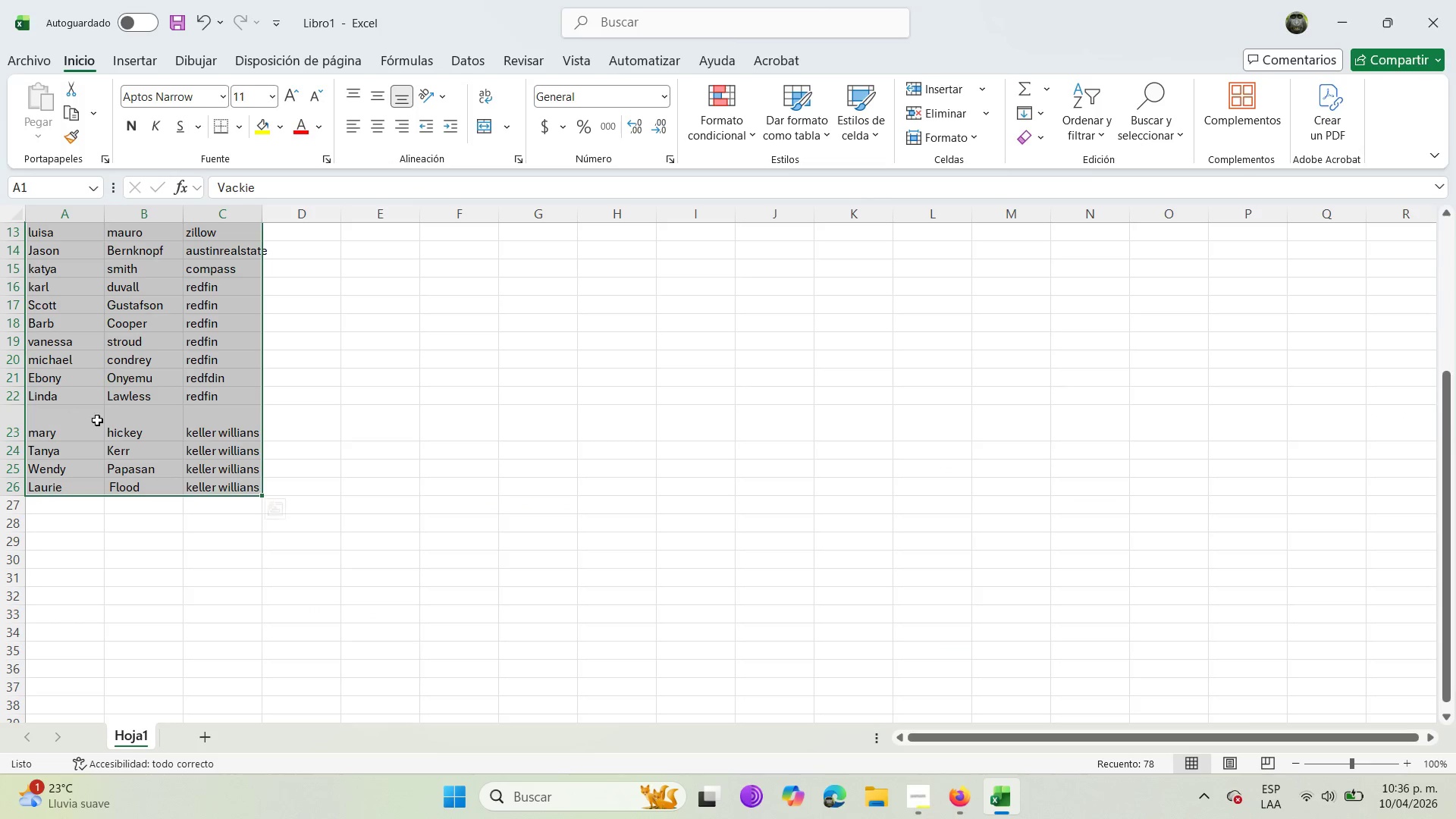 
left_click([119, 420])
 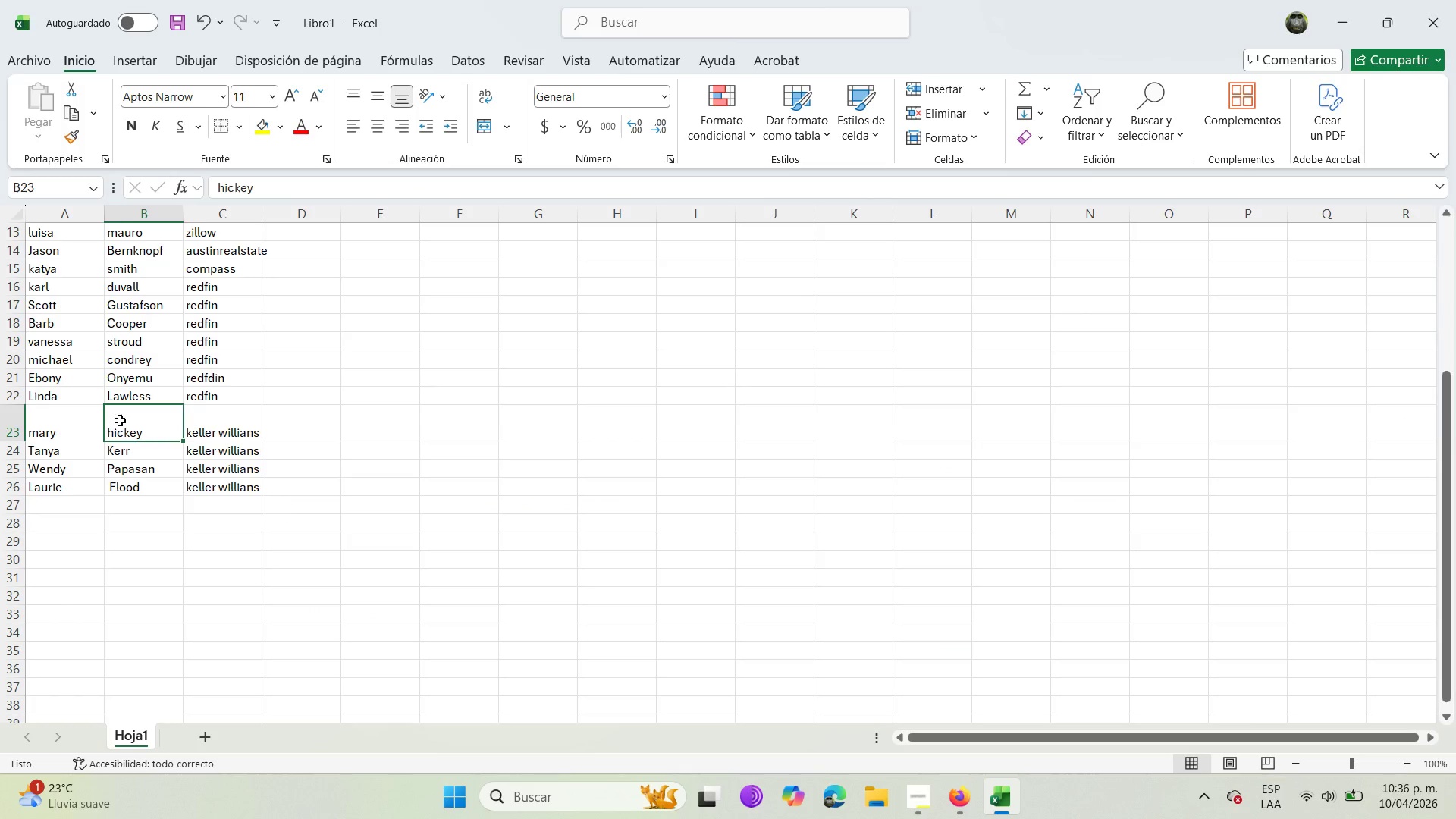 
scroll: coordinate [83, 327], scroll_direction: up, amount: 10.0
 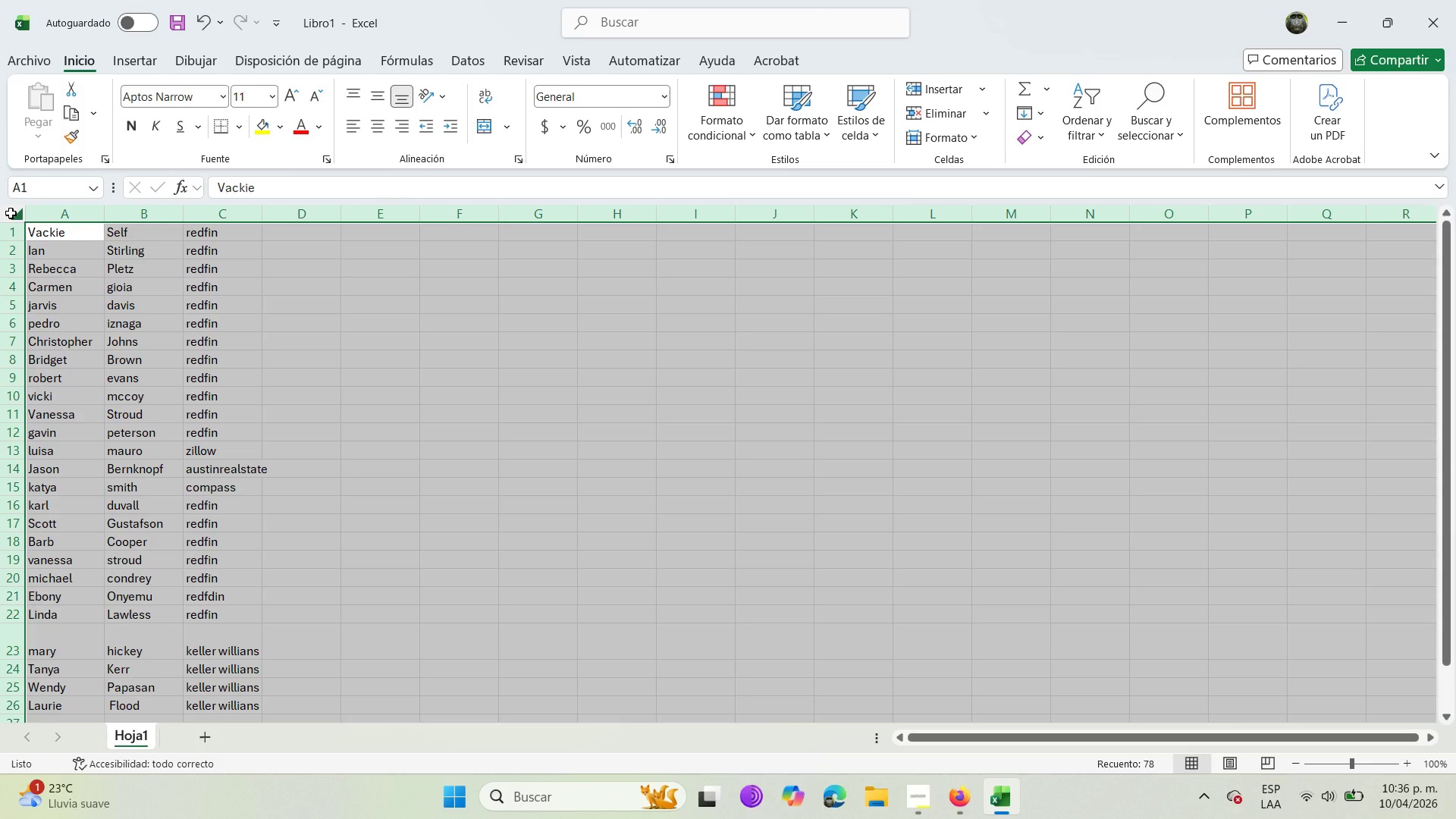 
wait(6.03)
 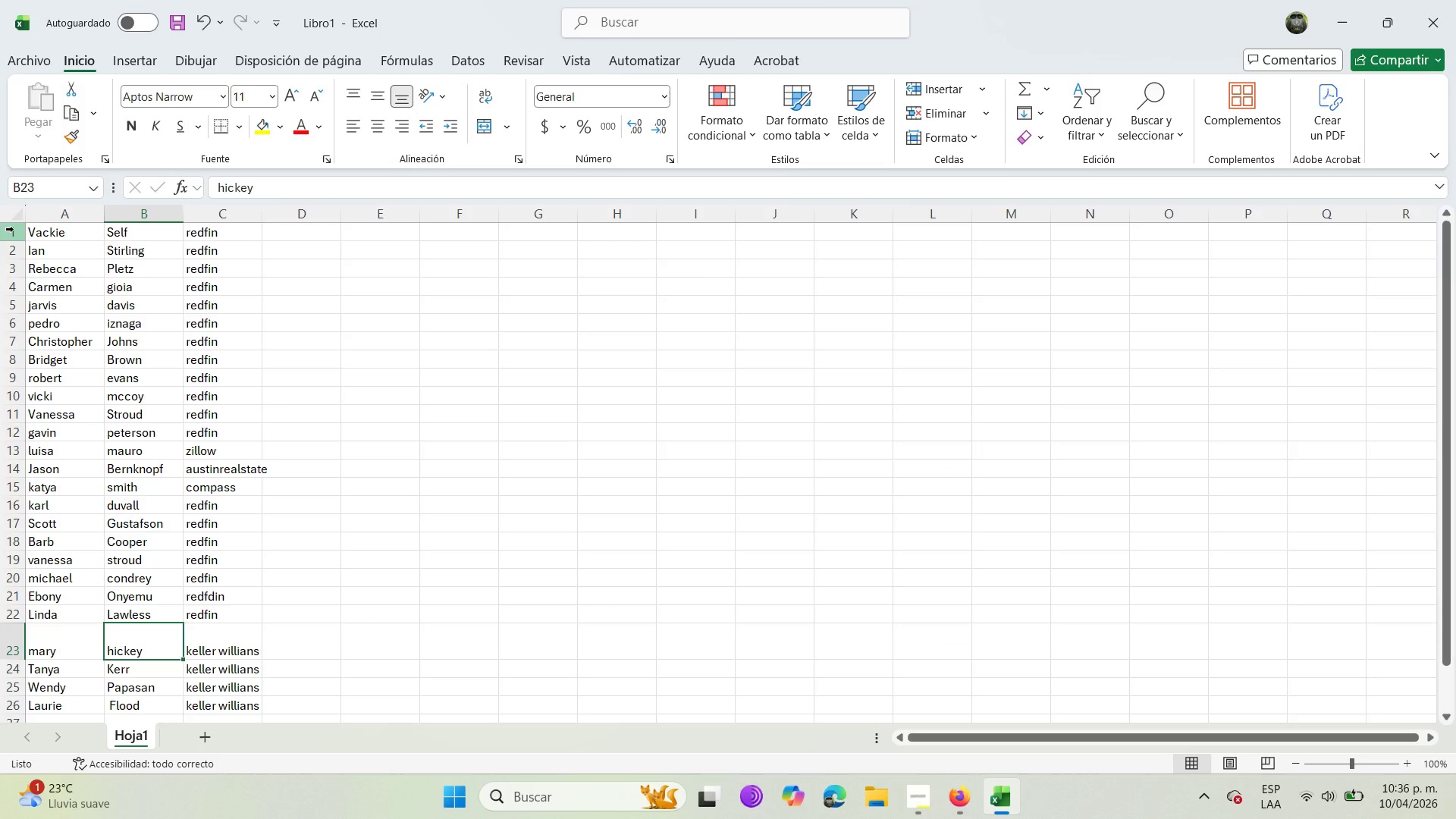 
left_click([380, 133])
 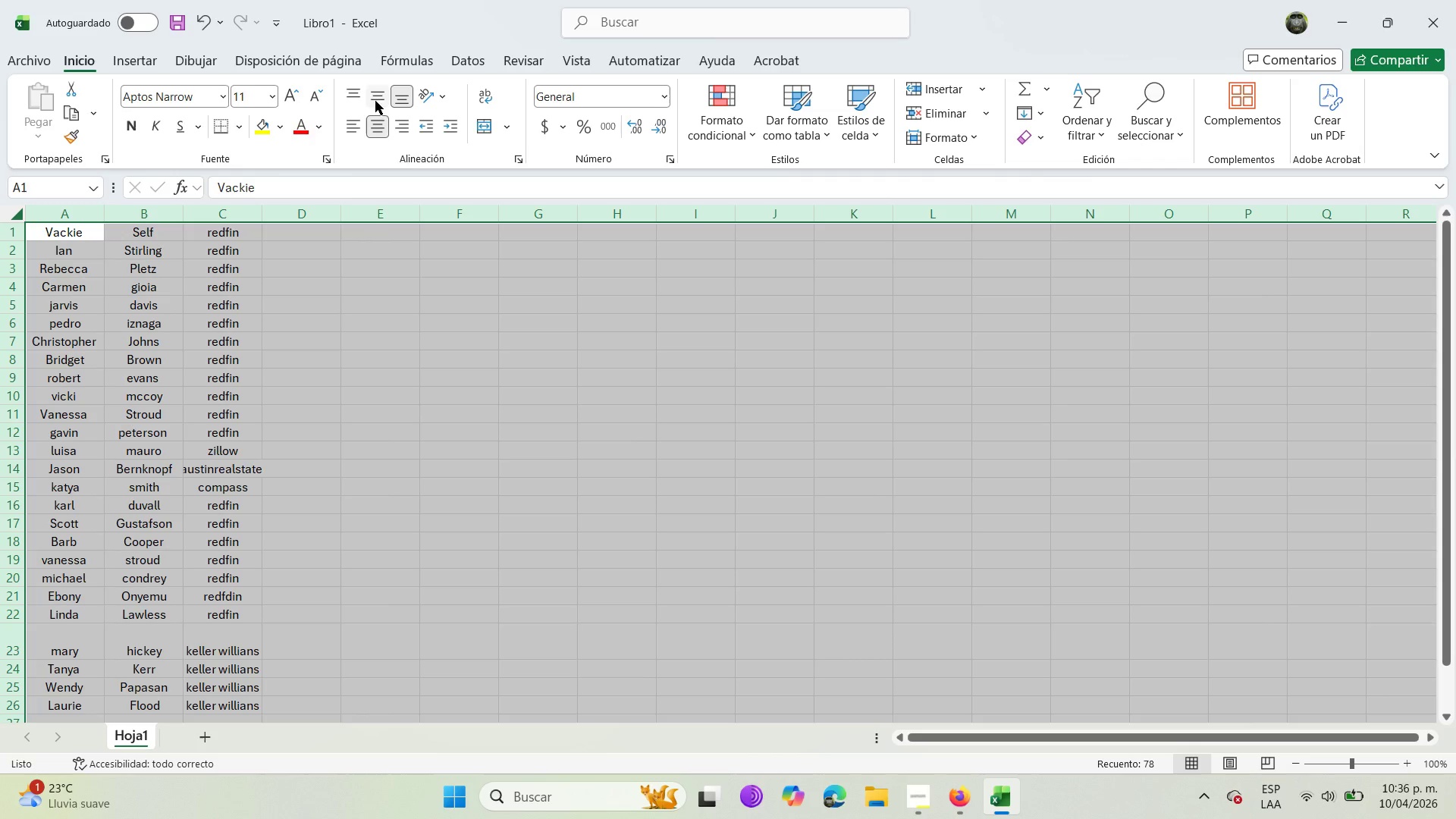 
double_click([373, 97])
 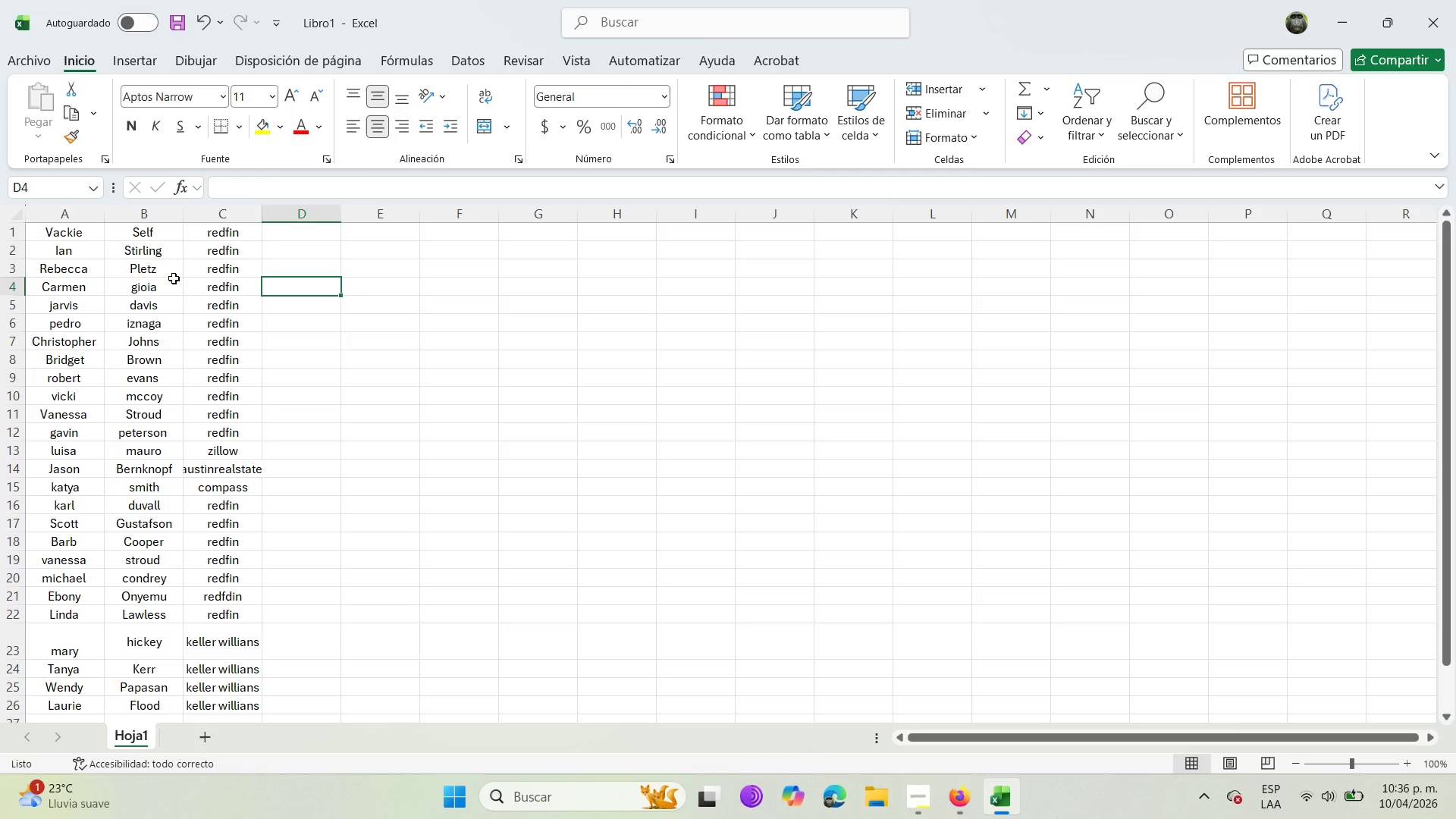 
left_click_drag(start_coordinate=[69, 228], to_coordinate=[253, 646])
 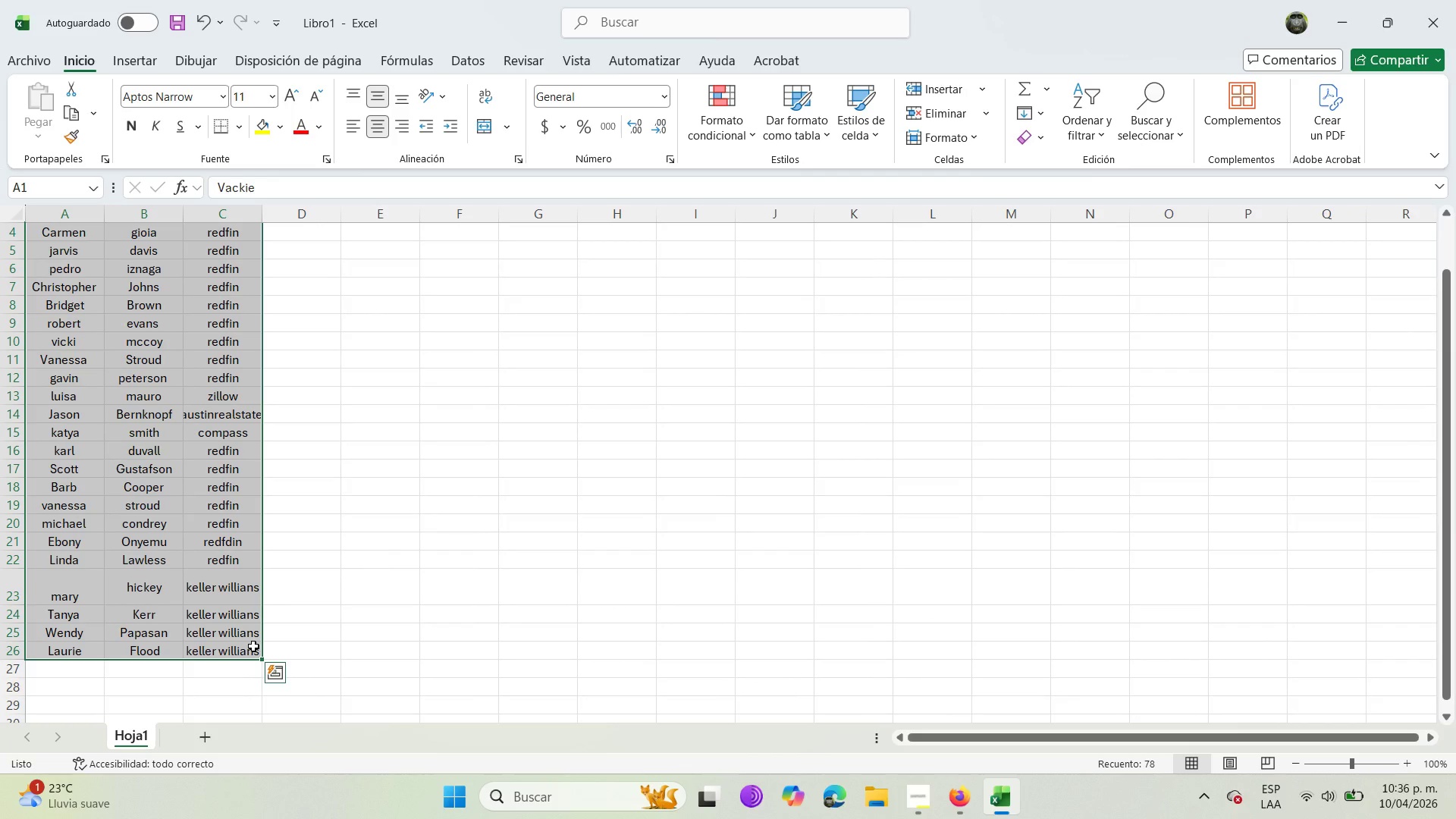 
key(Control+X)
 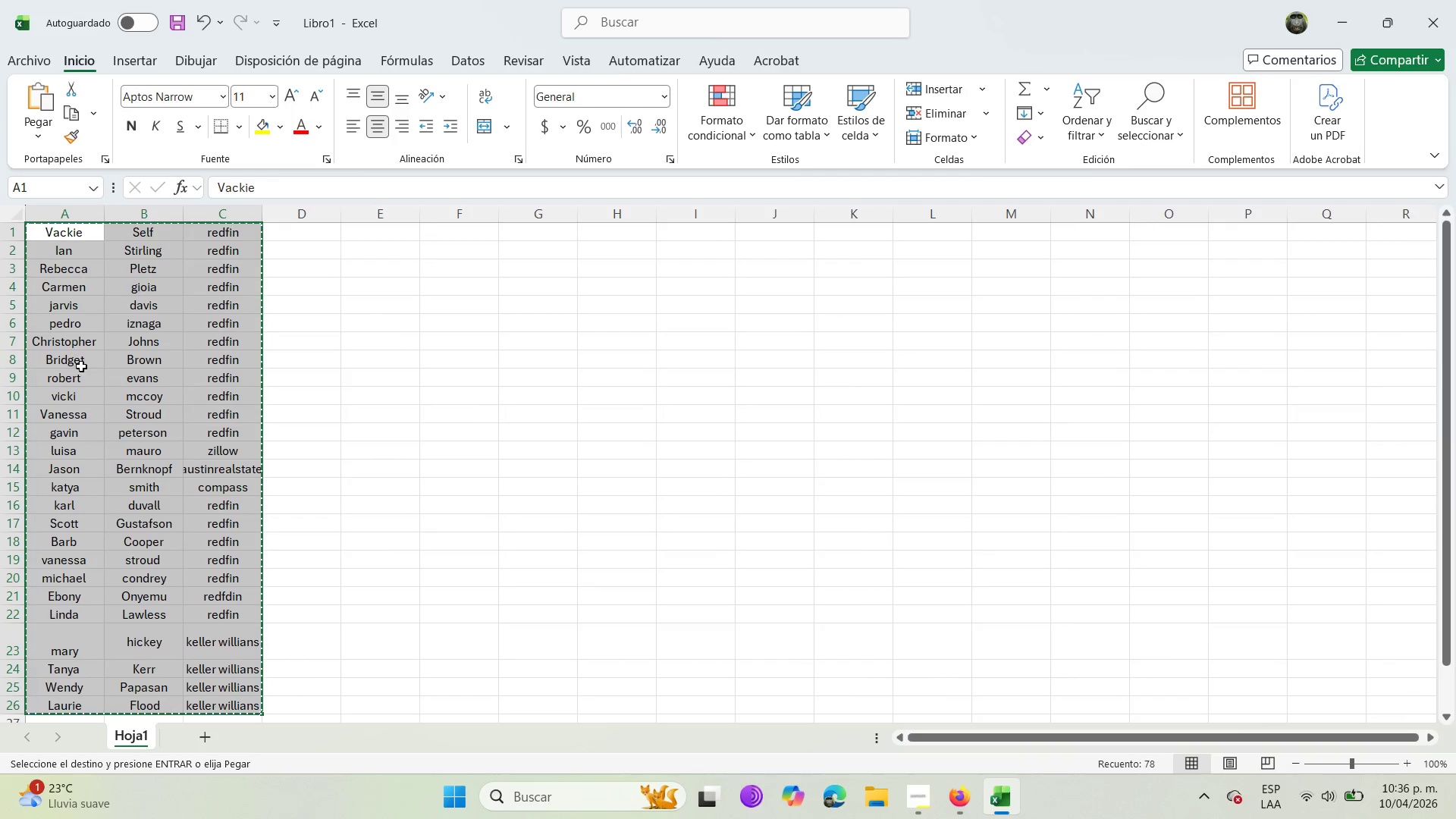 
scroll: coordinate [82, 367], scroll_direction: up, amount: 6.0
 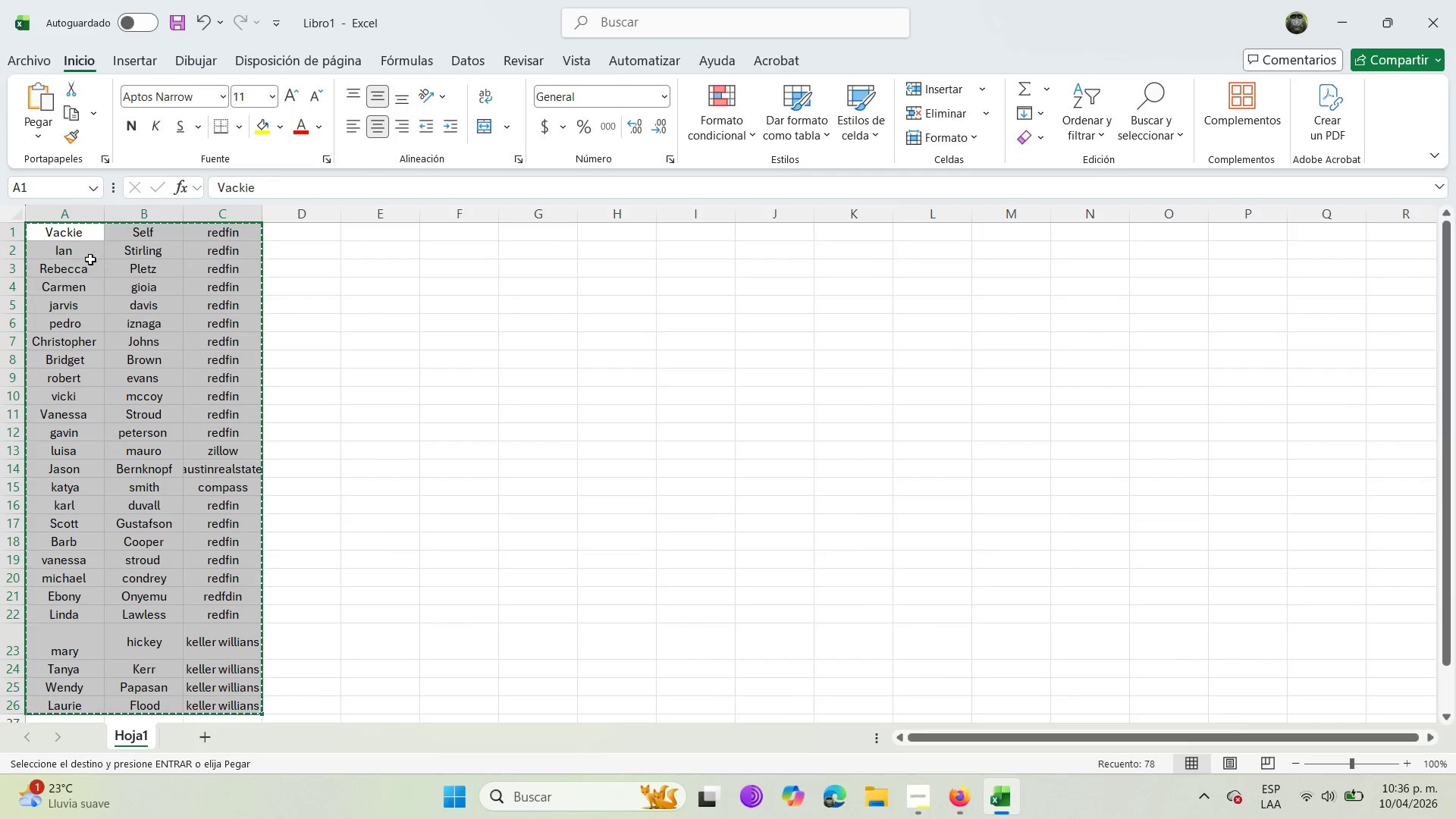 
left_click([83, 252])
 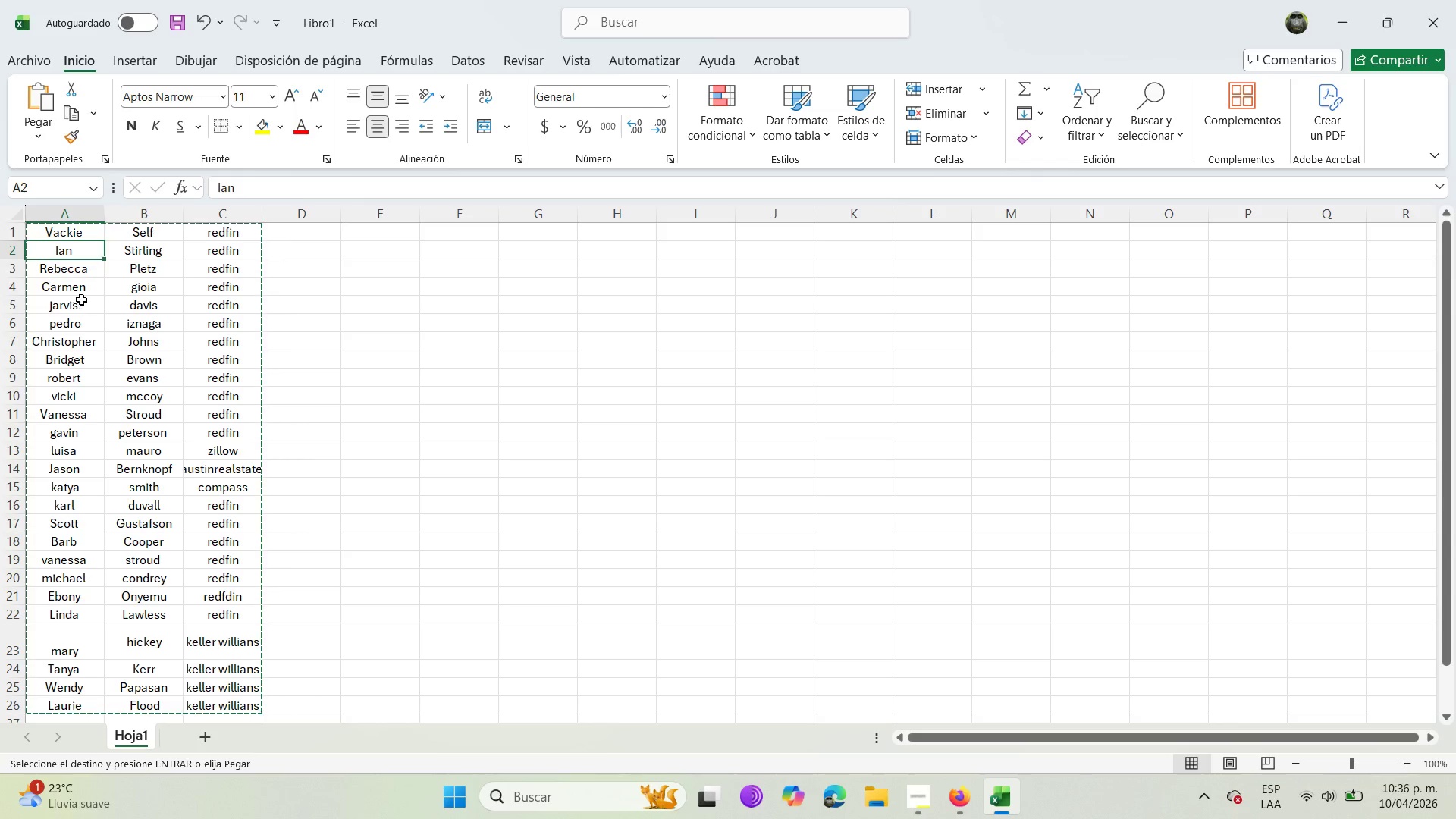 
left_click([88, 276])
 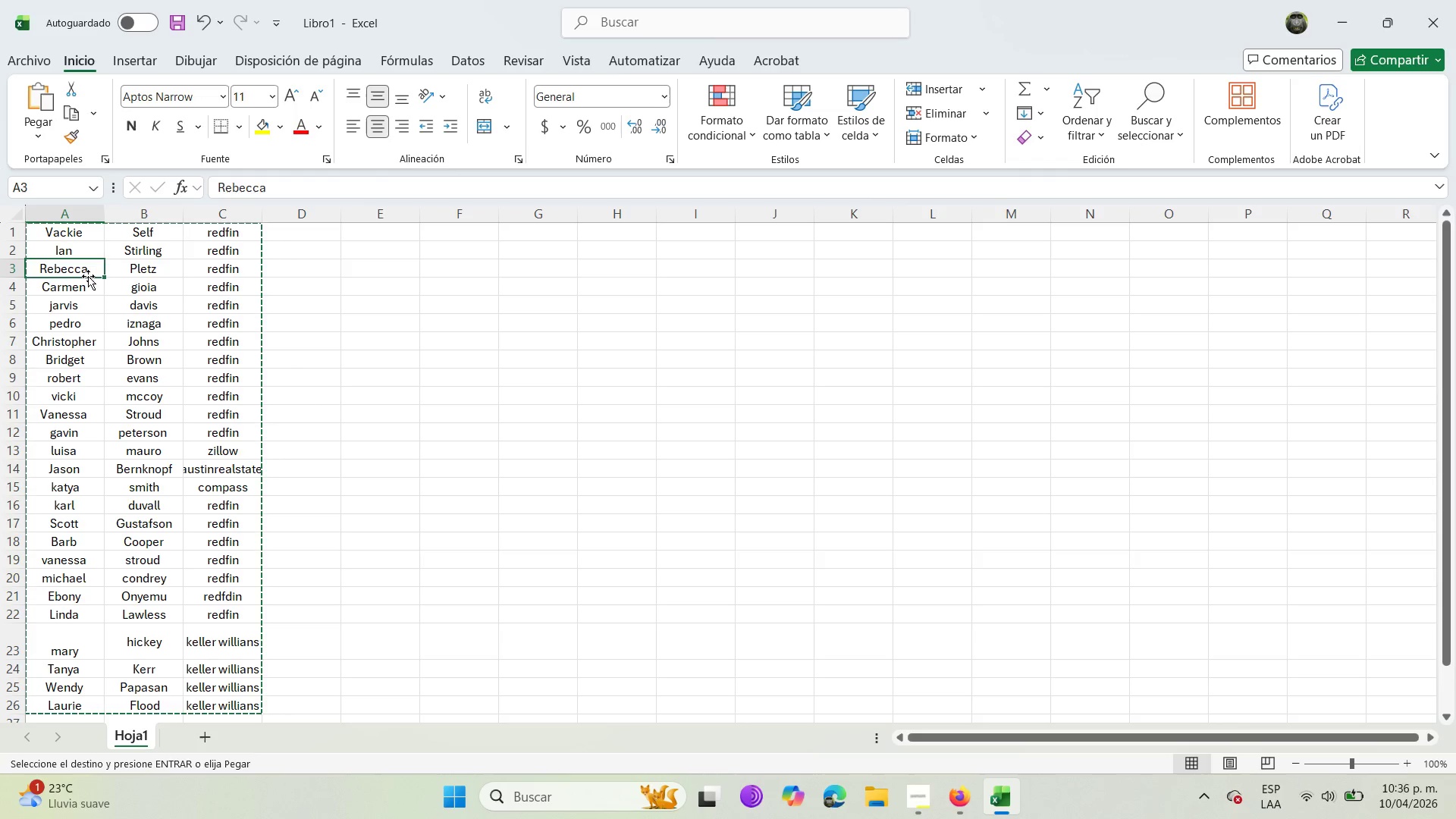 
key(Control+V)
 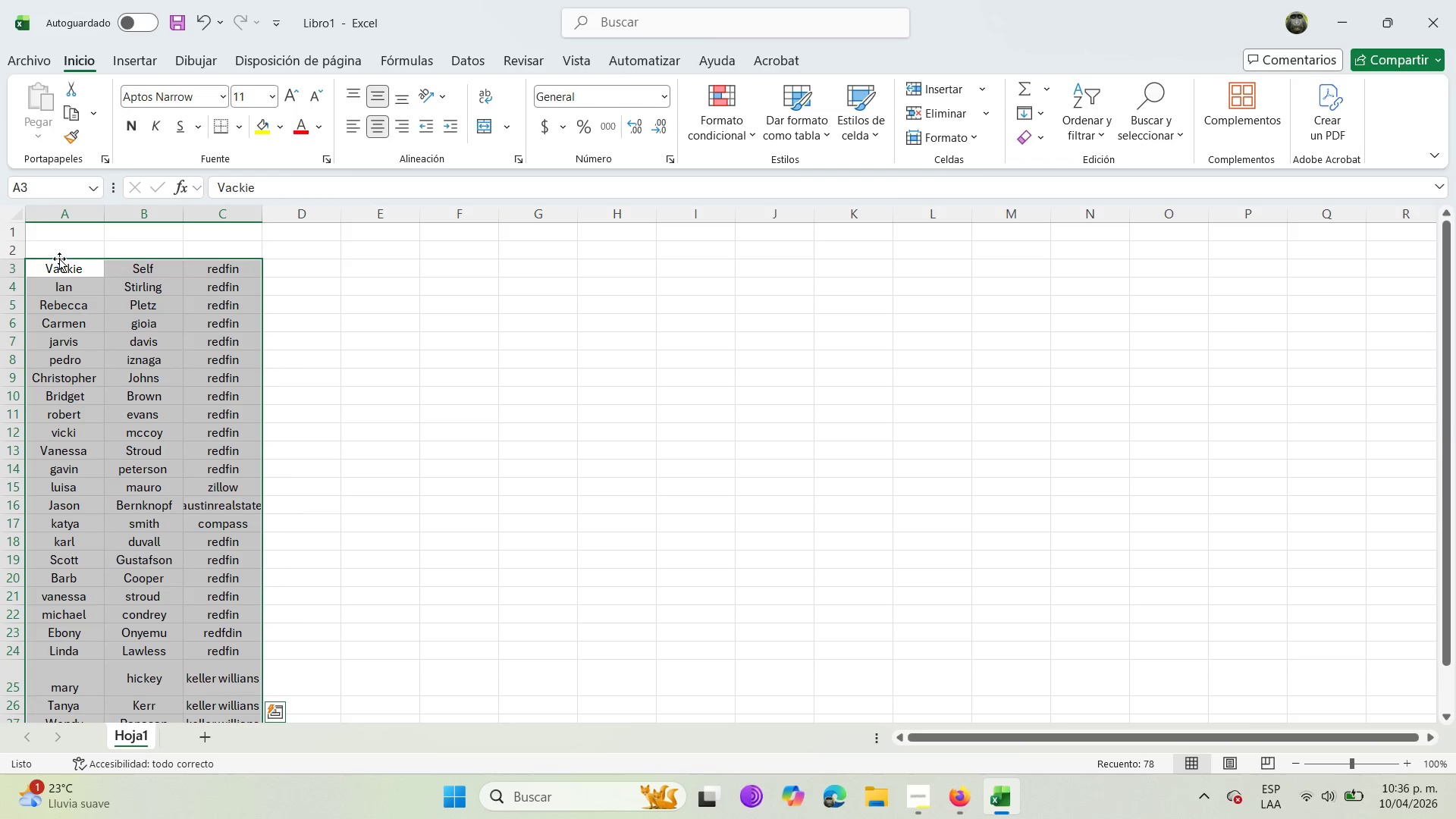 
left_click([62, 249])
 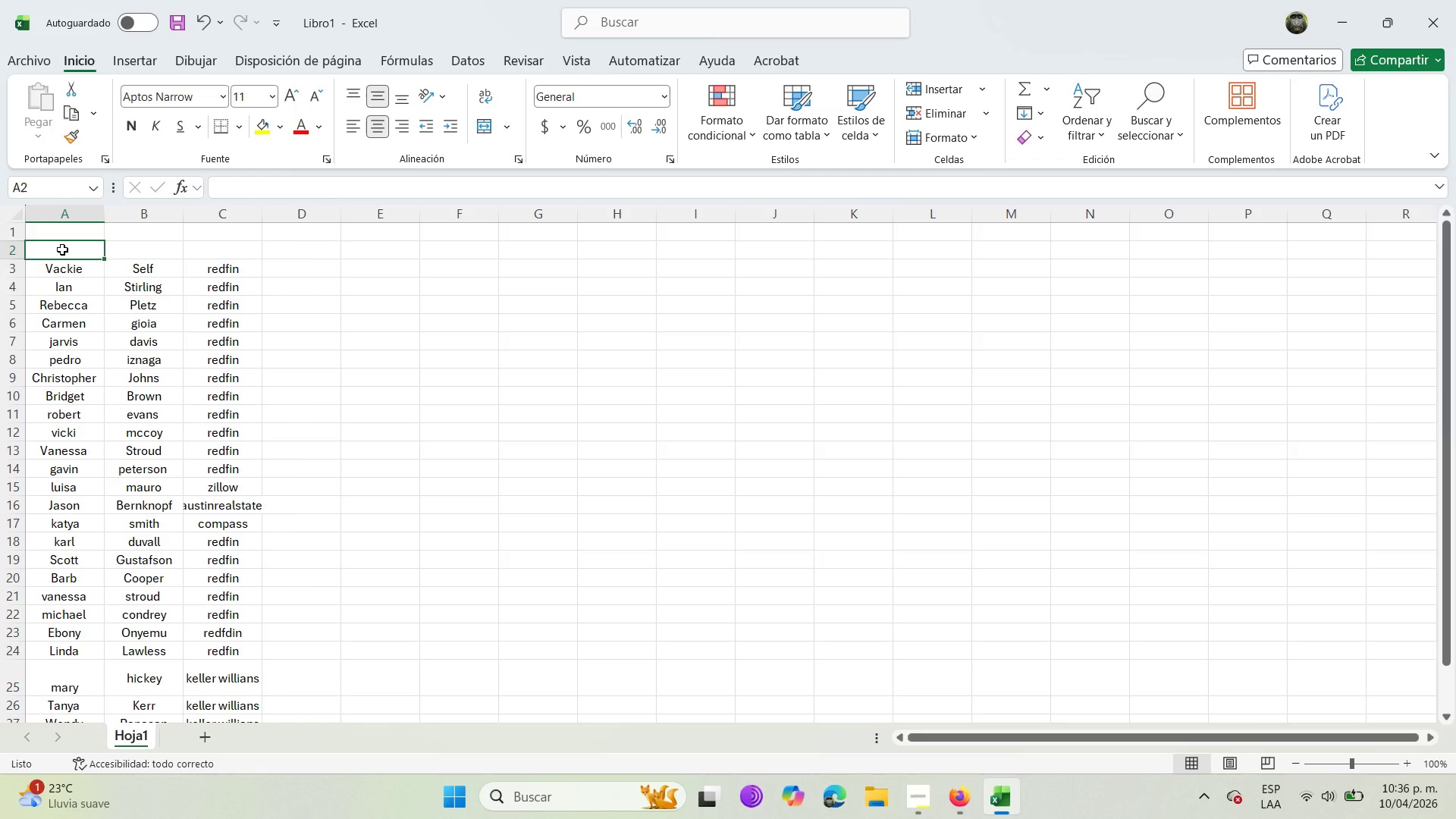 
type(Name)
 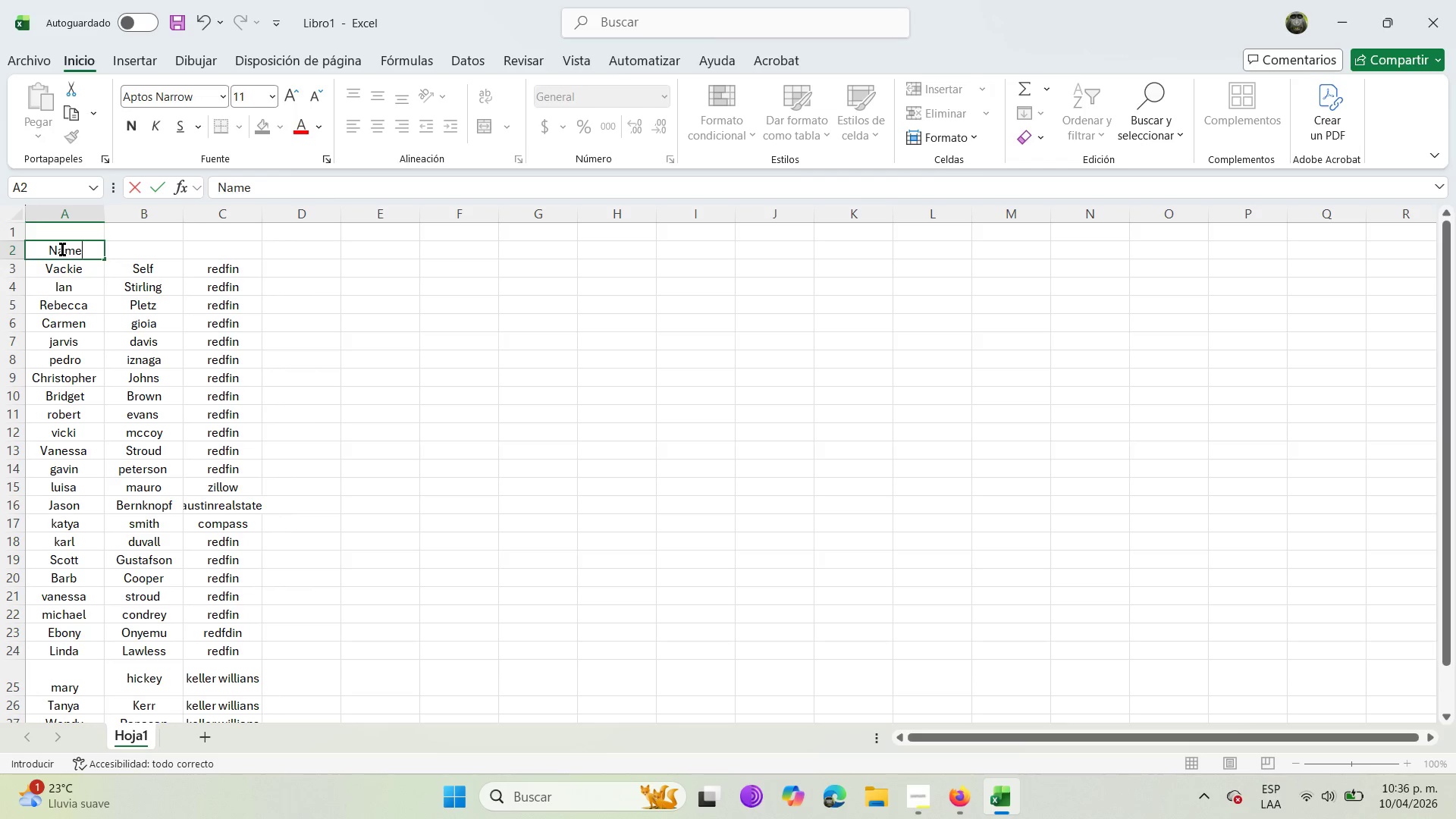 
key(Enter)
 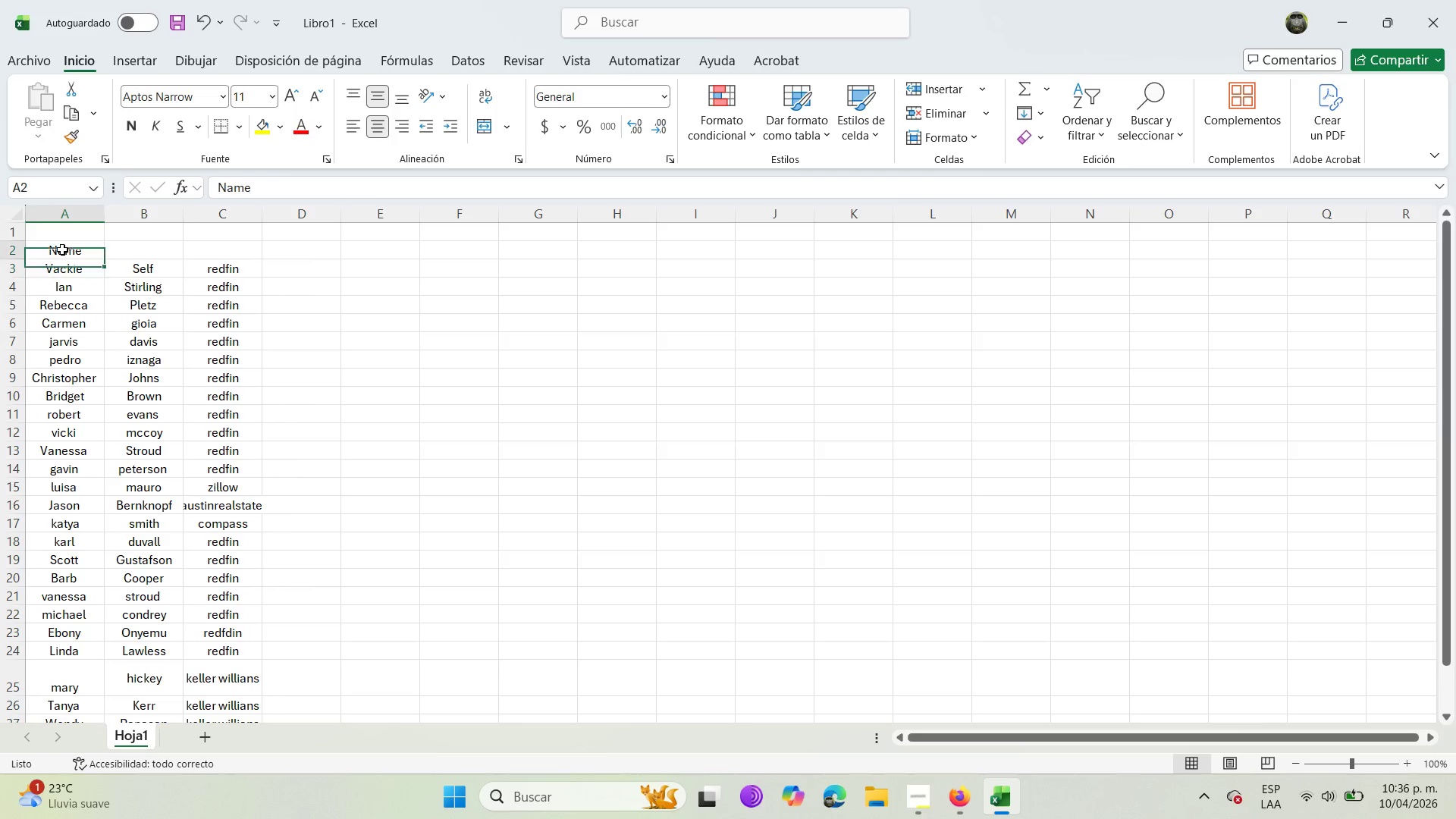 
key(ArrowUp)
 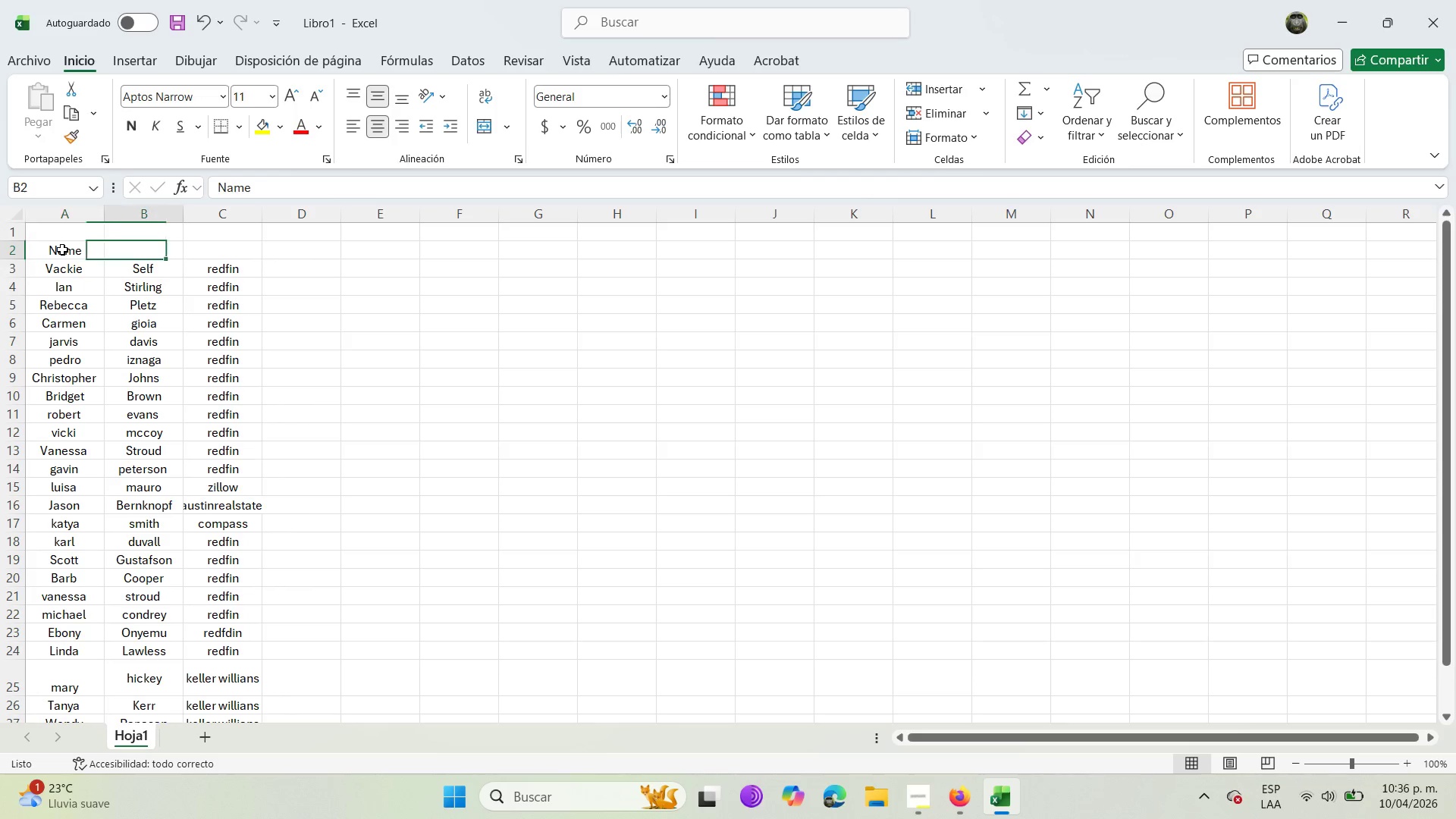 
key(ArrowRight)
 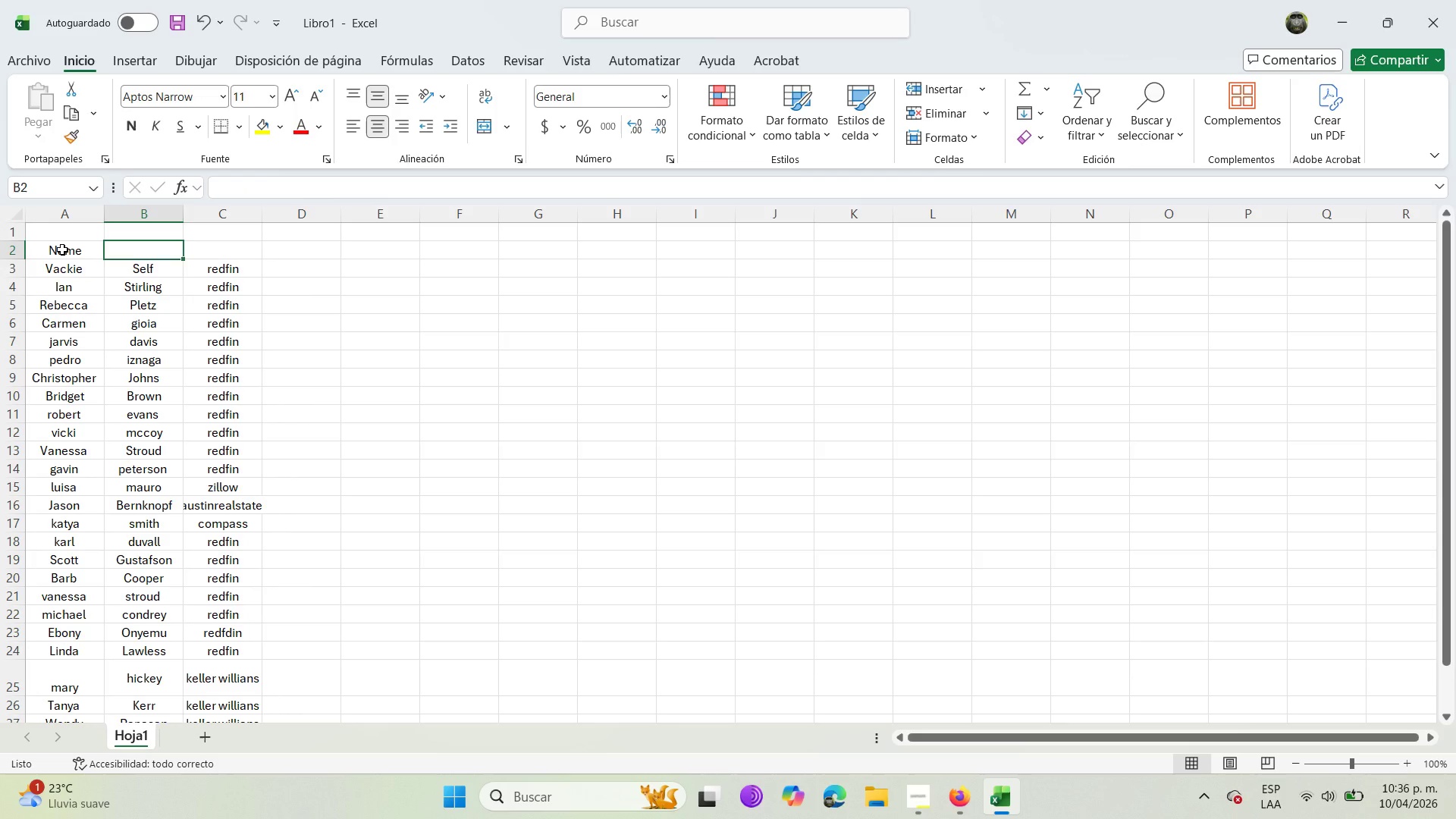 
type(Last Name )
 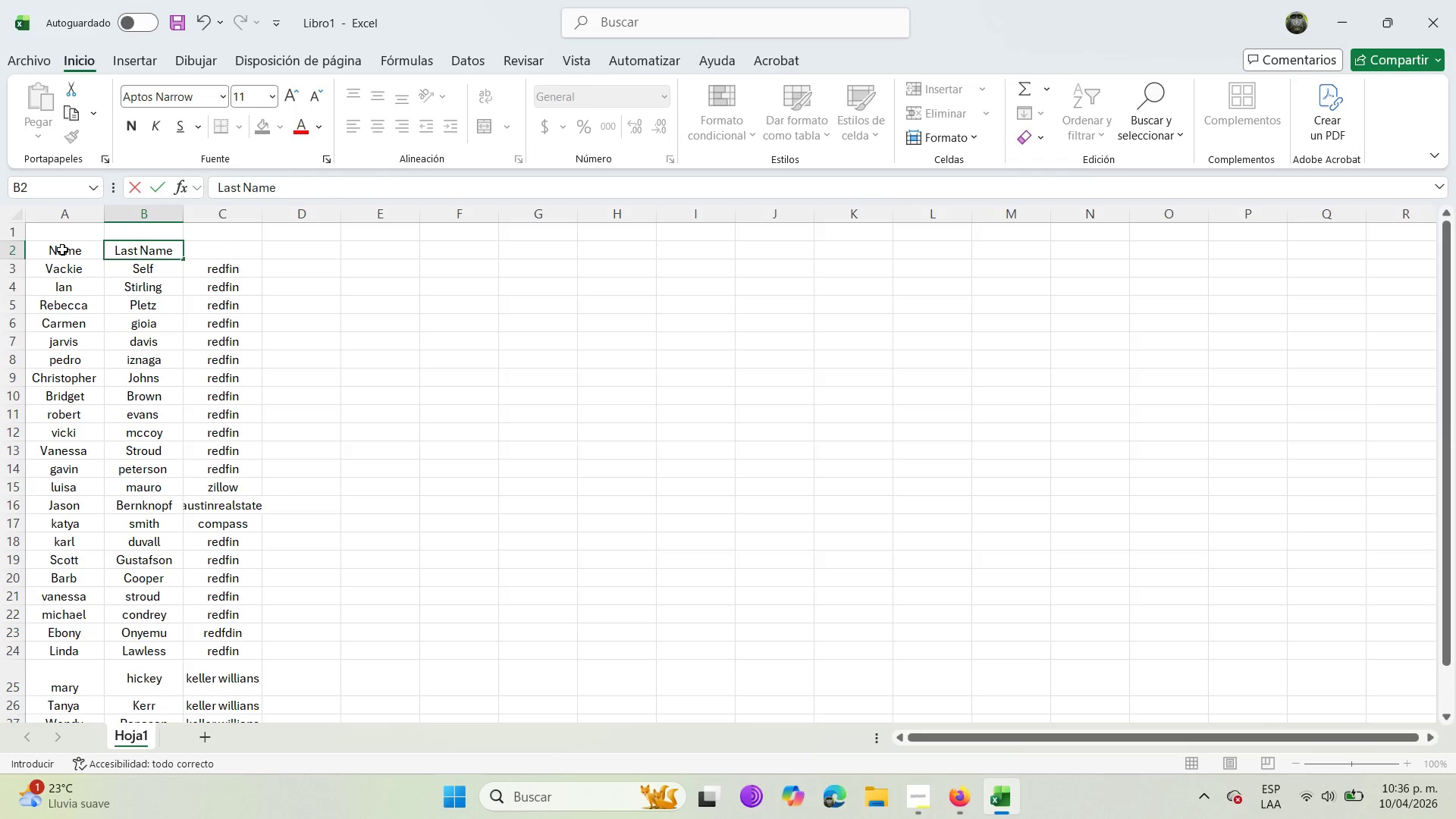 
key(ArrowRight)
 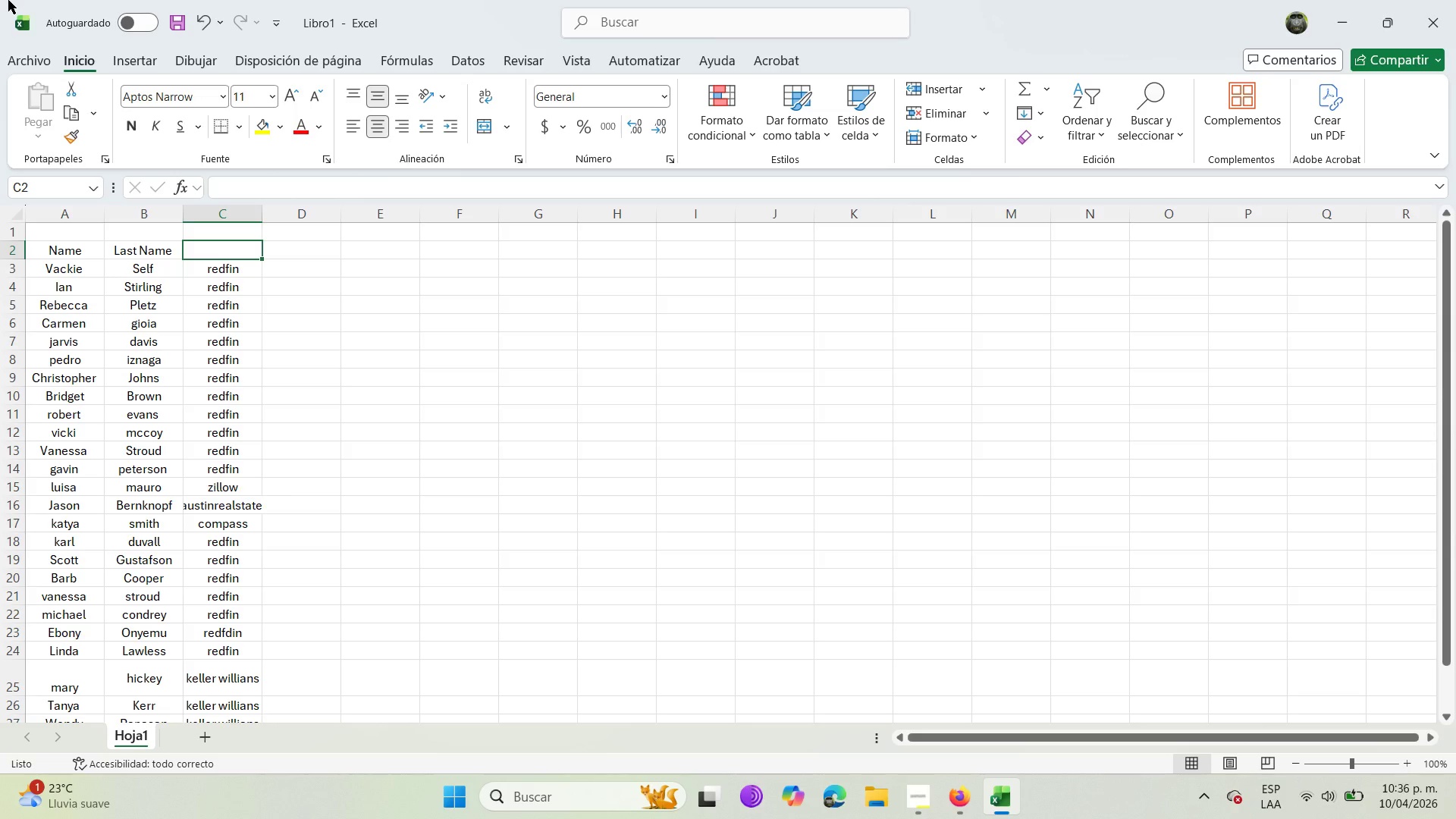 
wait(13.19)
 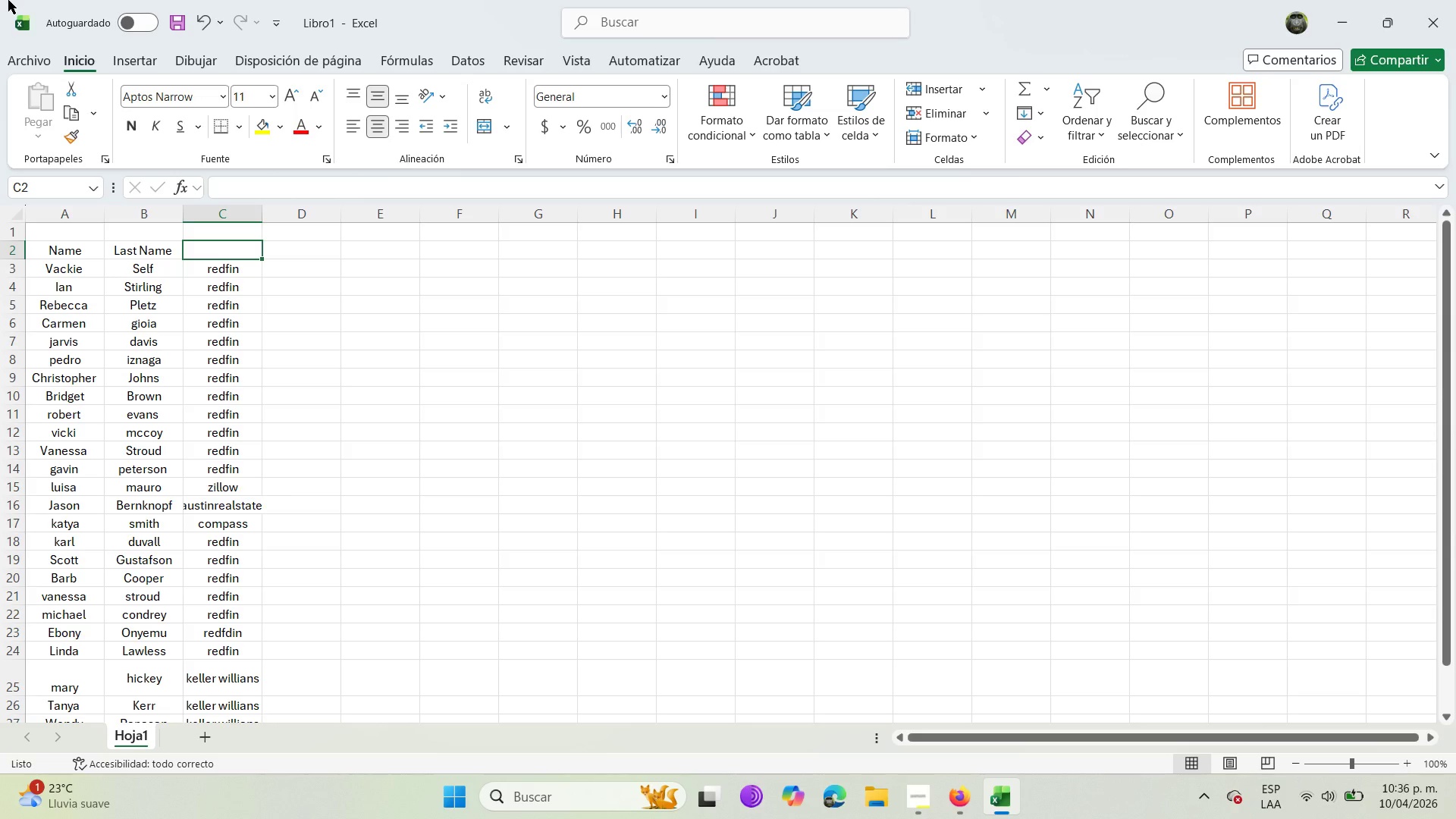 
left_click([959, 804])
 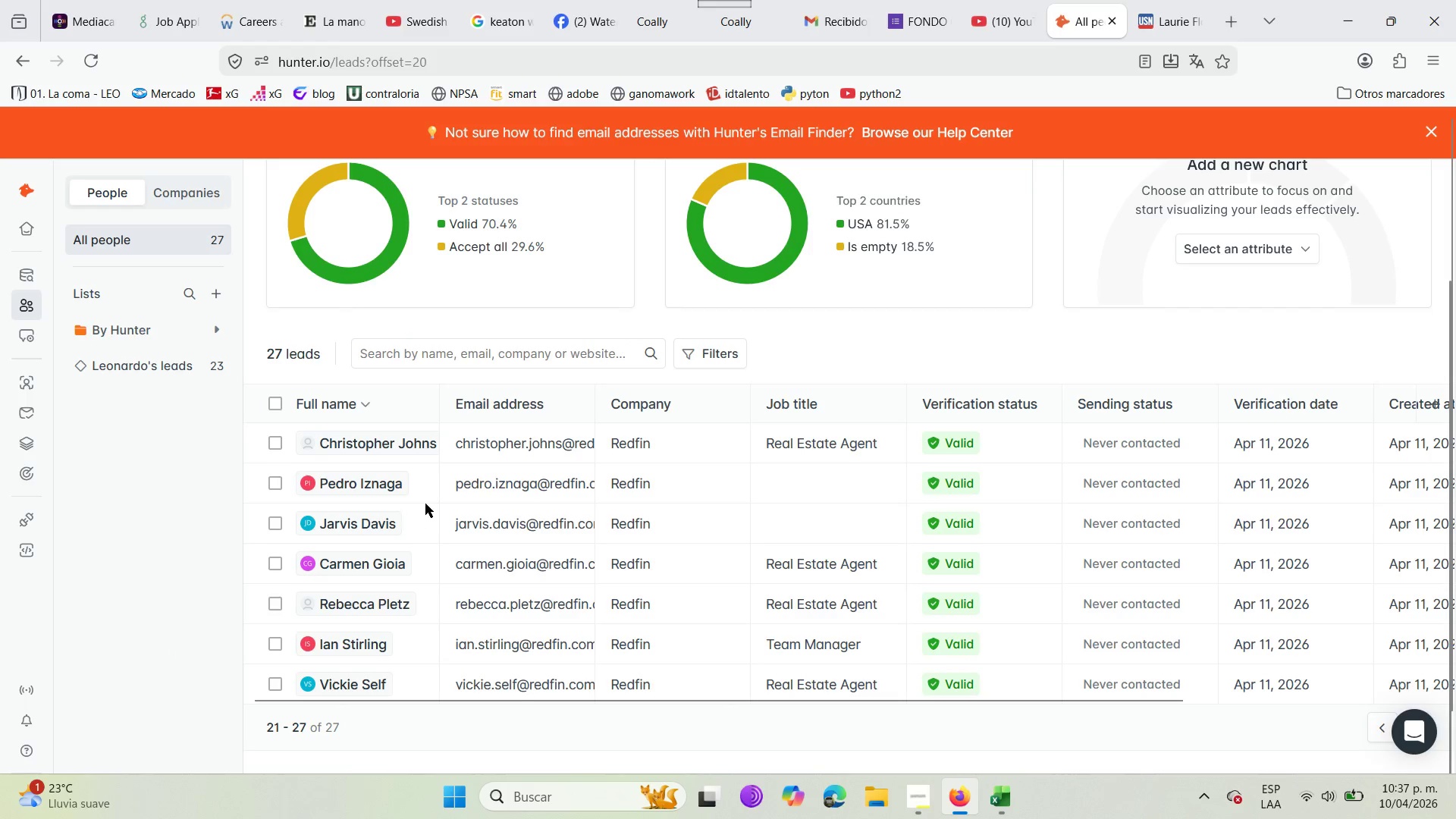 
scroll: coordinate [426, 504], scroll_direction: up, amount: 1.0
 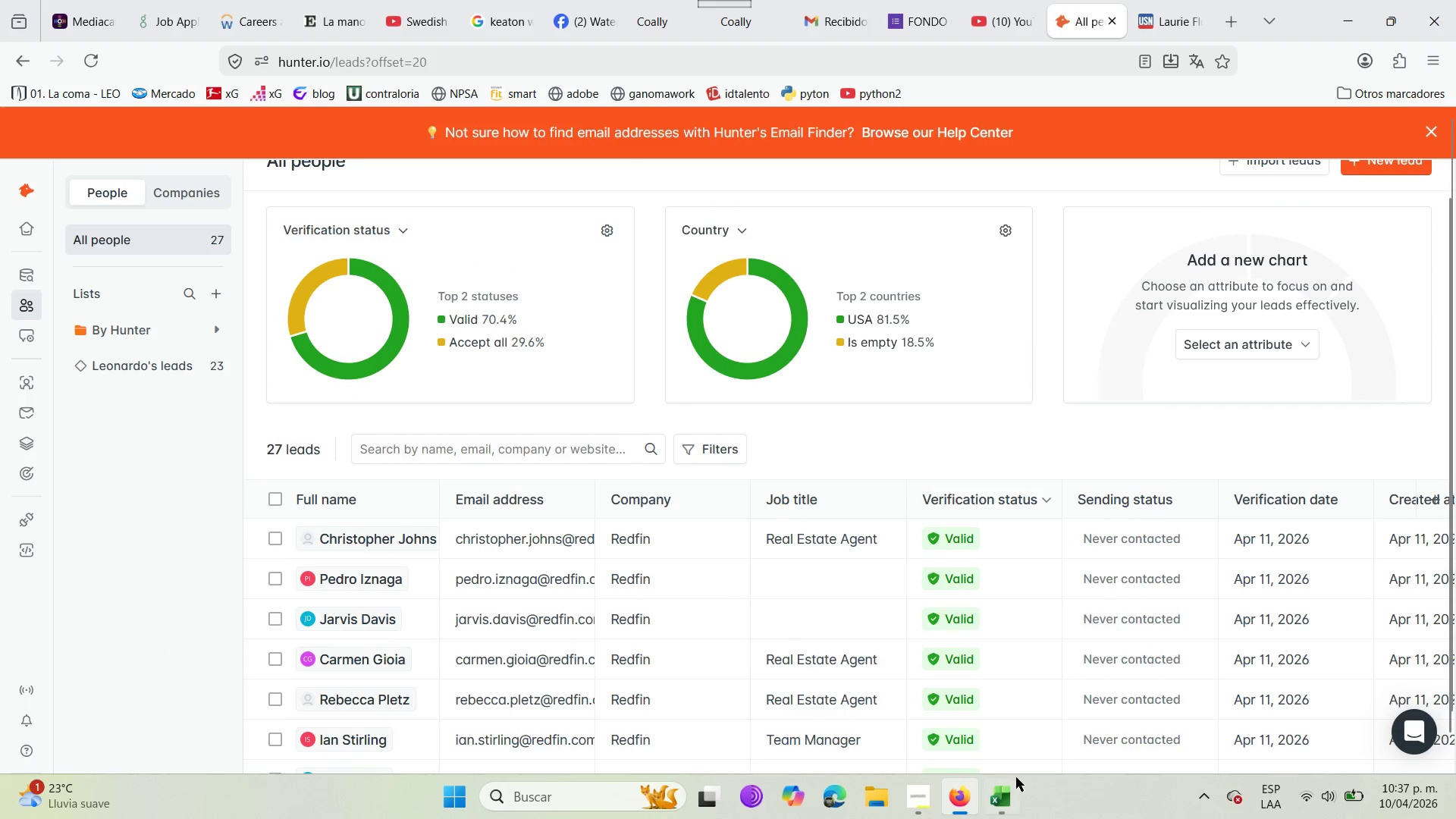 
left_click_drag(start_coordinate=[1016, 781], to_coordinate=[1015, 787])
 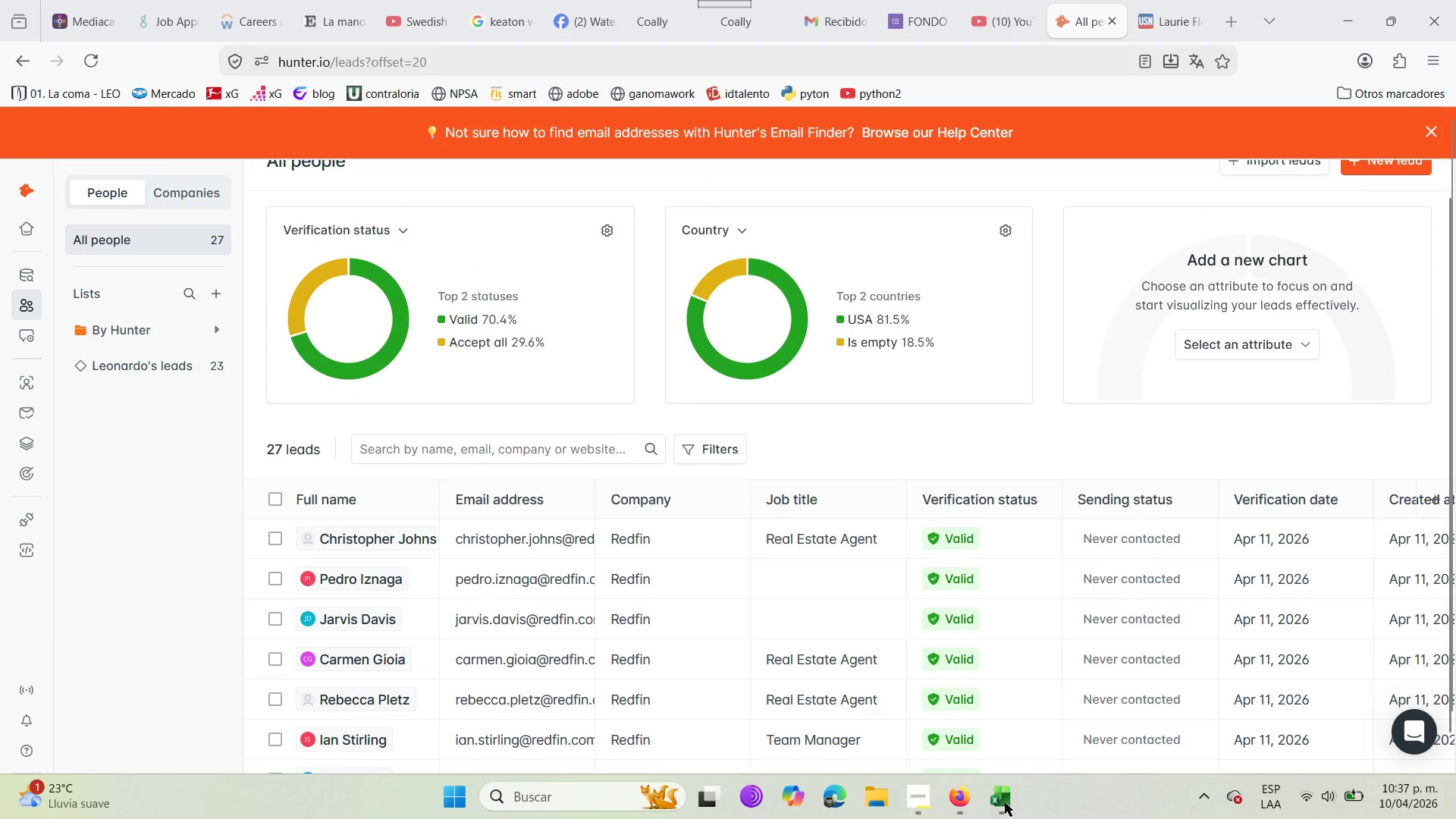 
left_click([1005, 805])
 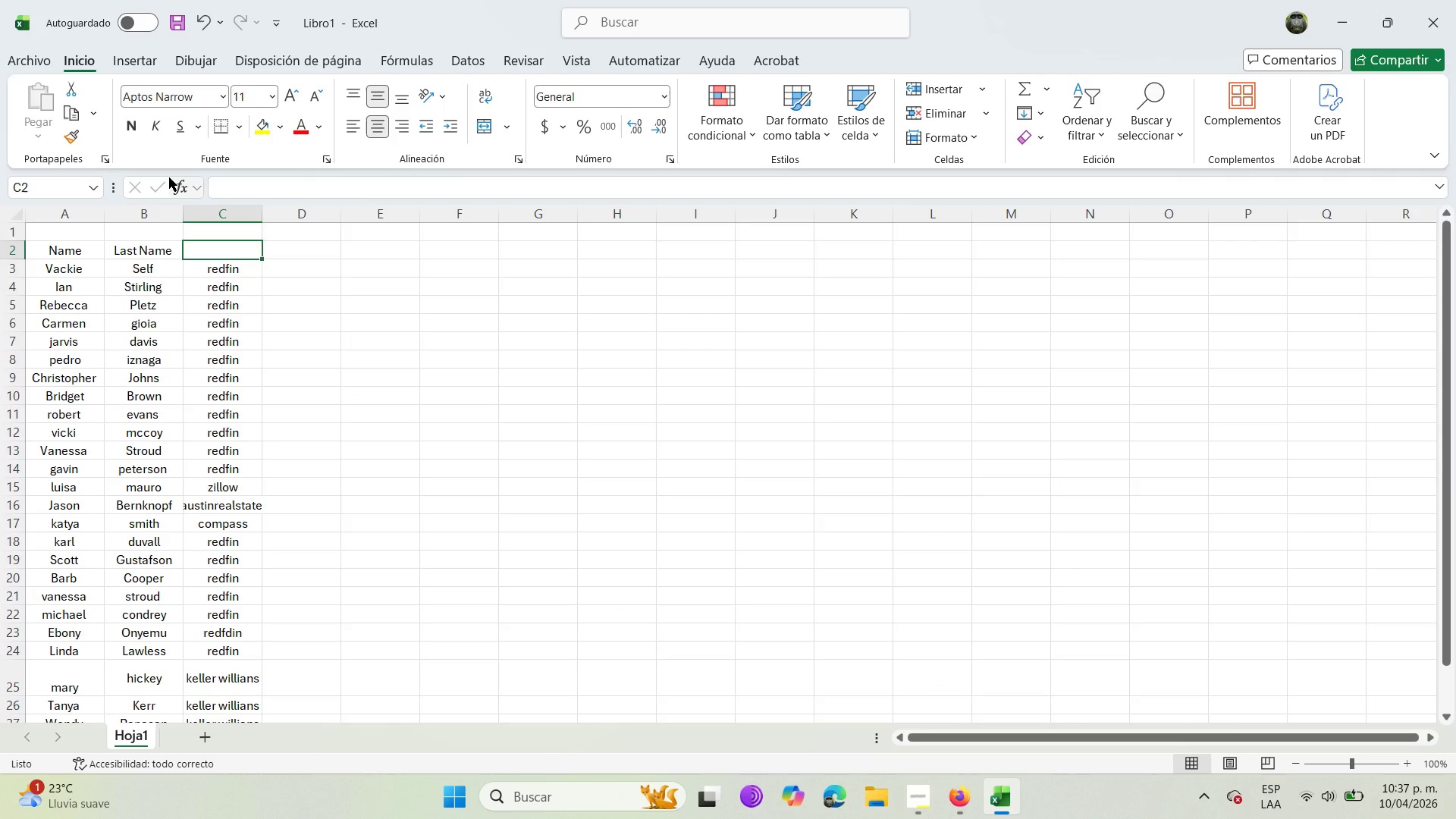 
type(Company)
 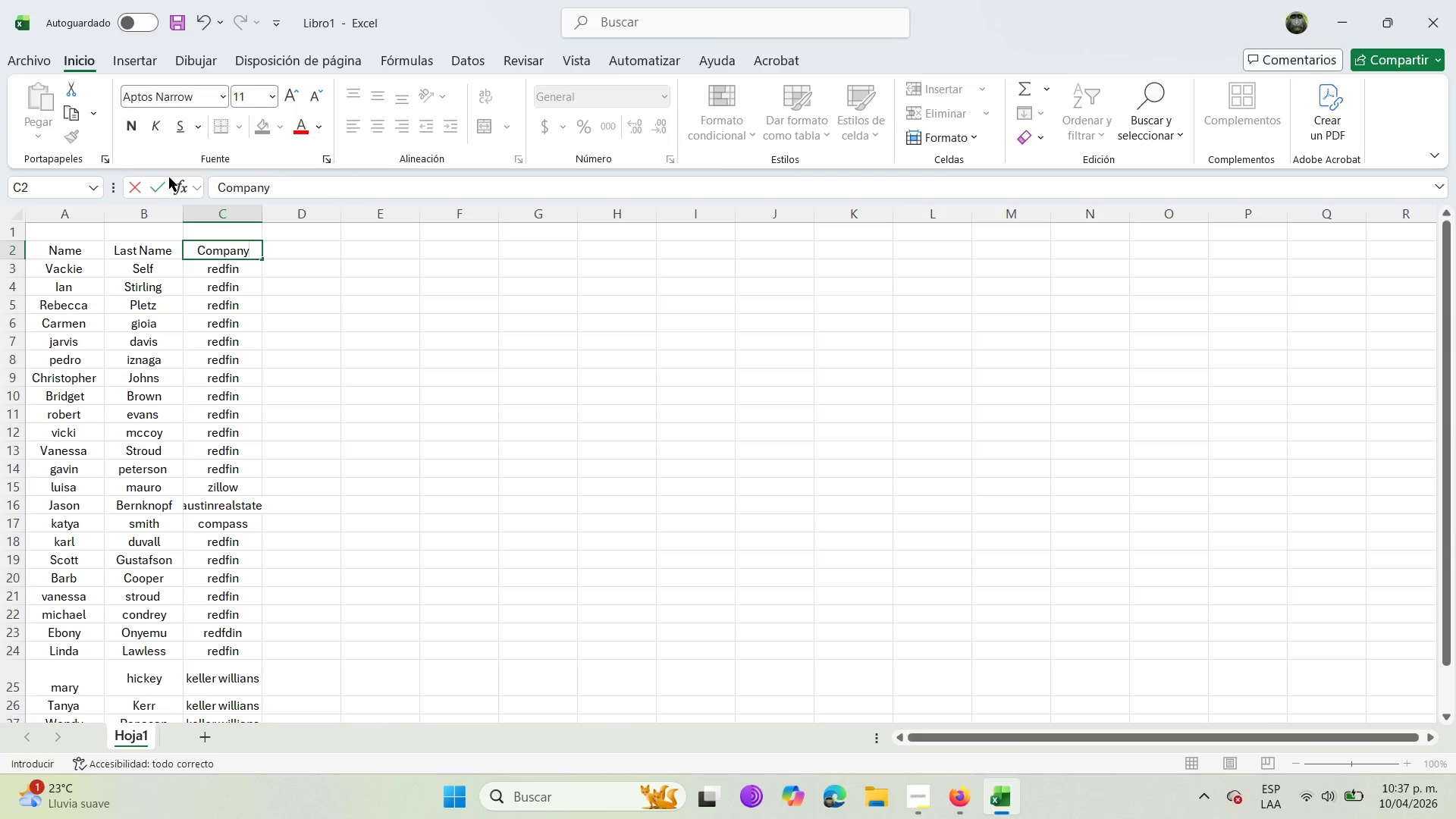 
key(ArrowRight)
 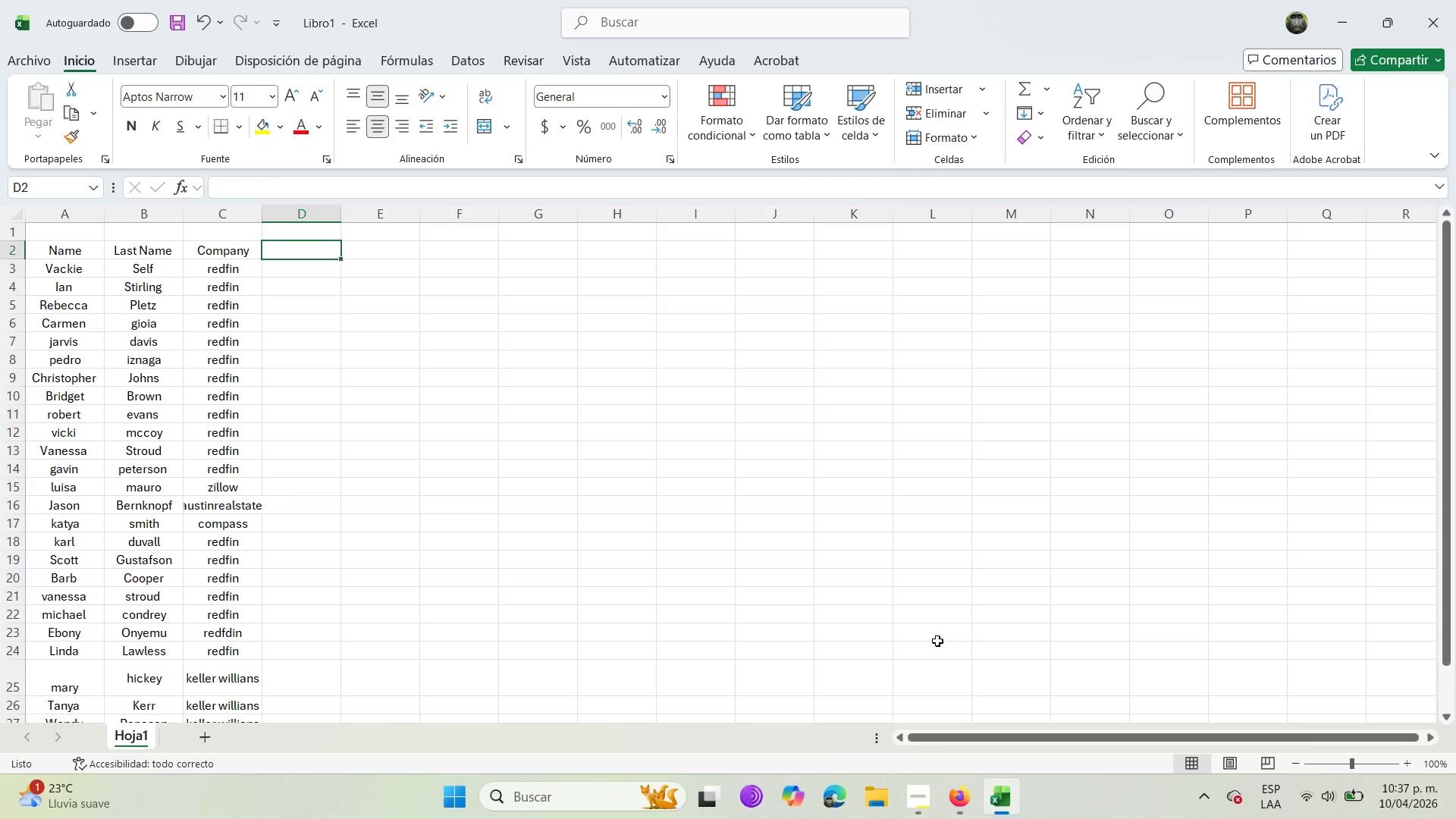 
left_click([961, 818])
 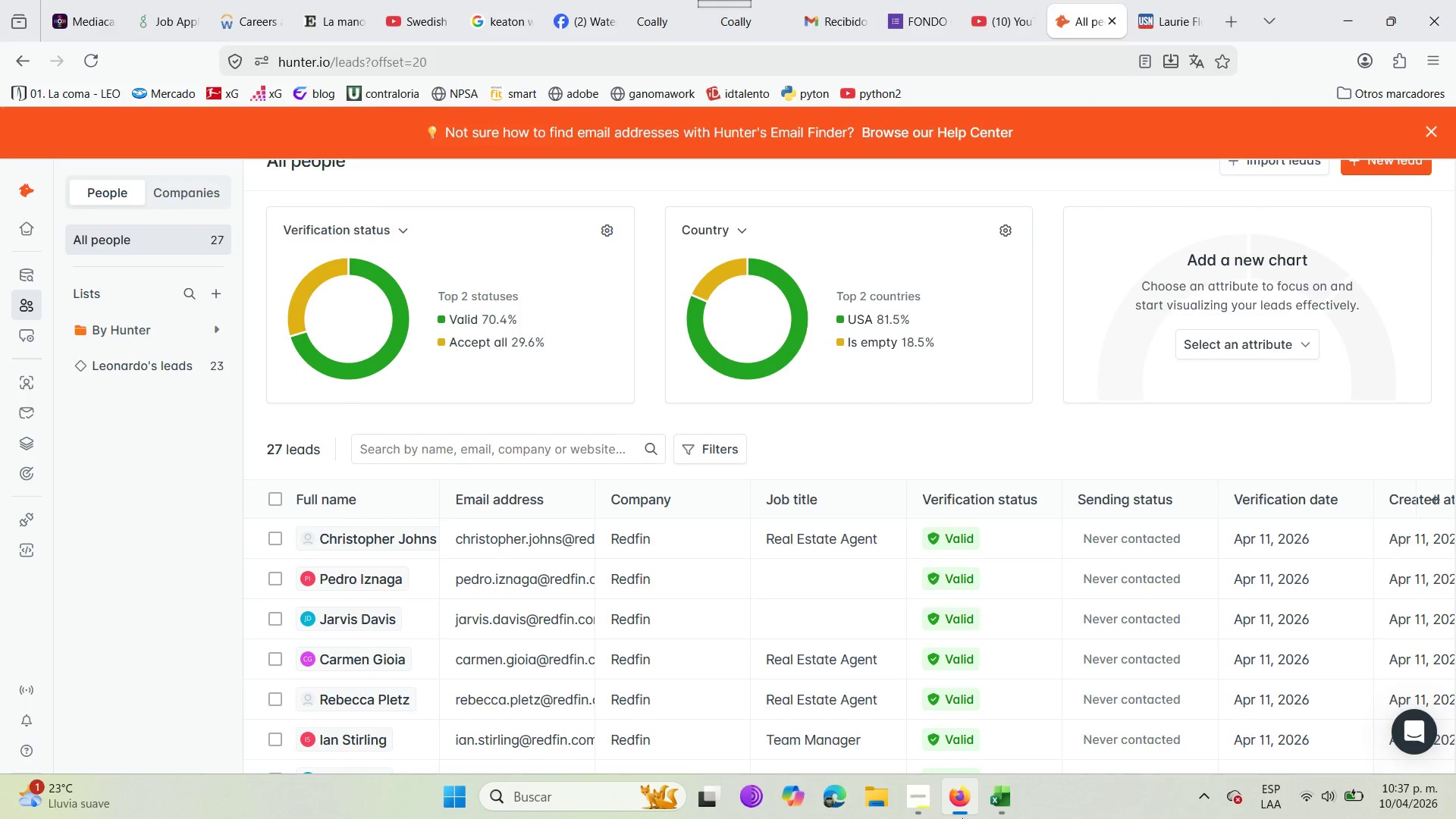 
left_click([965, 806])
 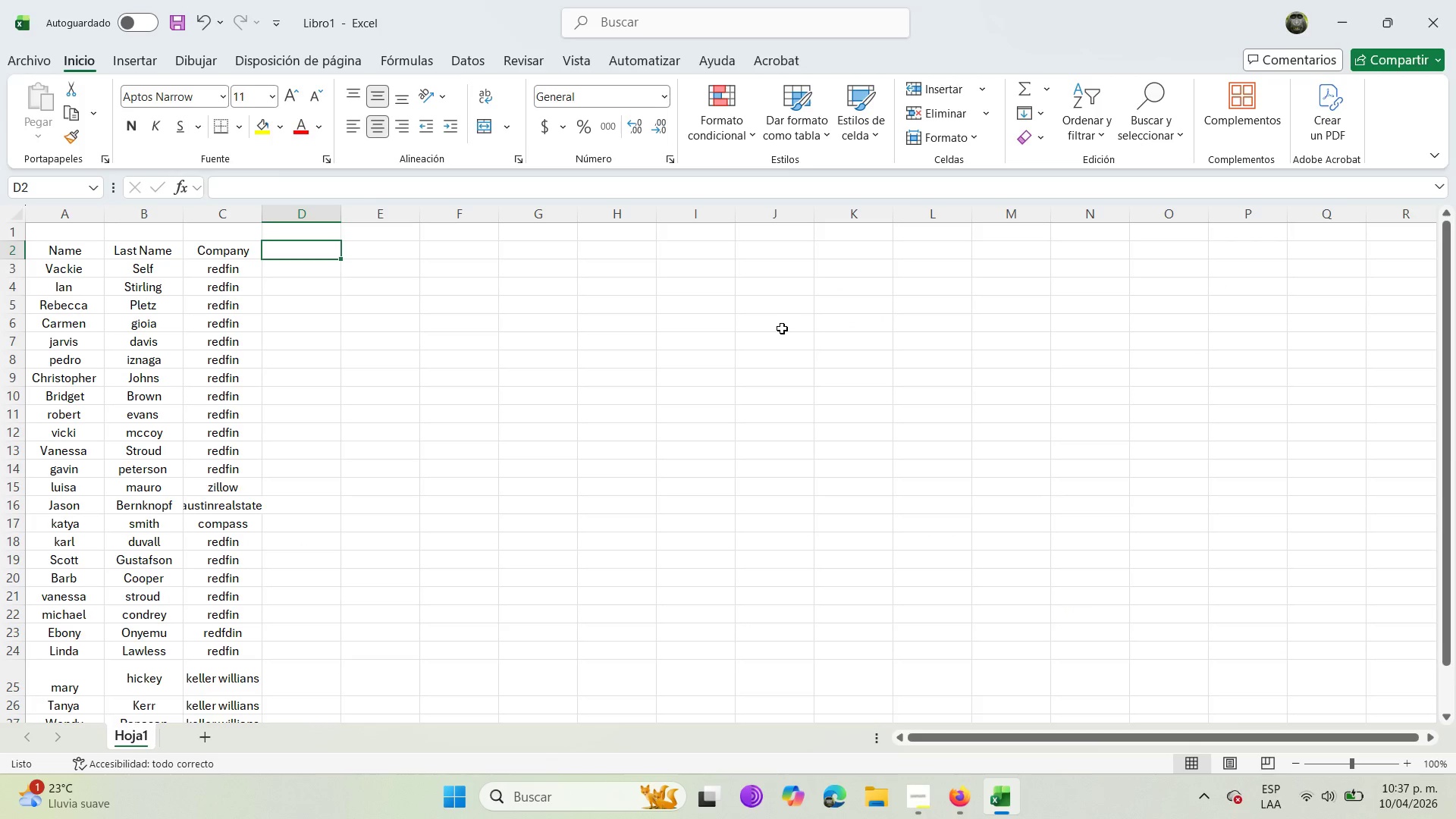 
type(email adress )
 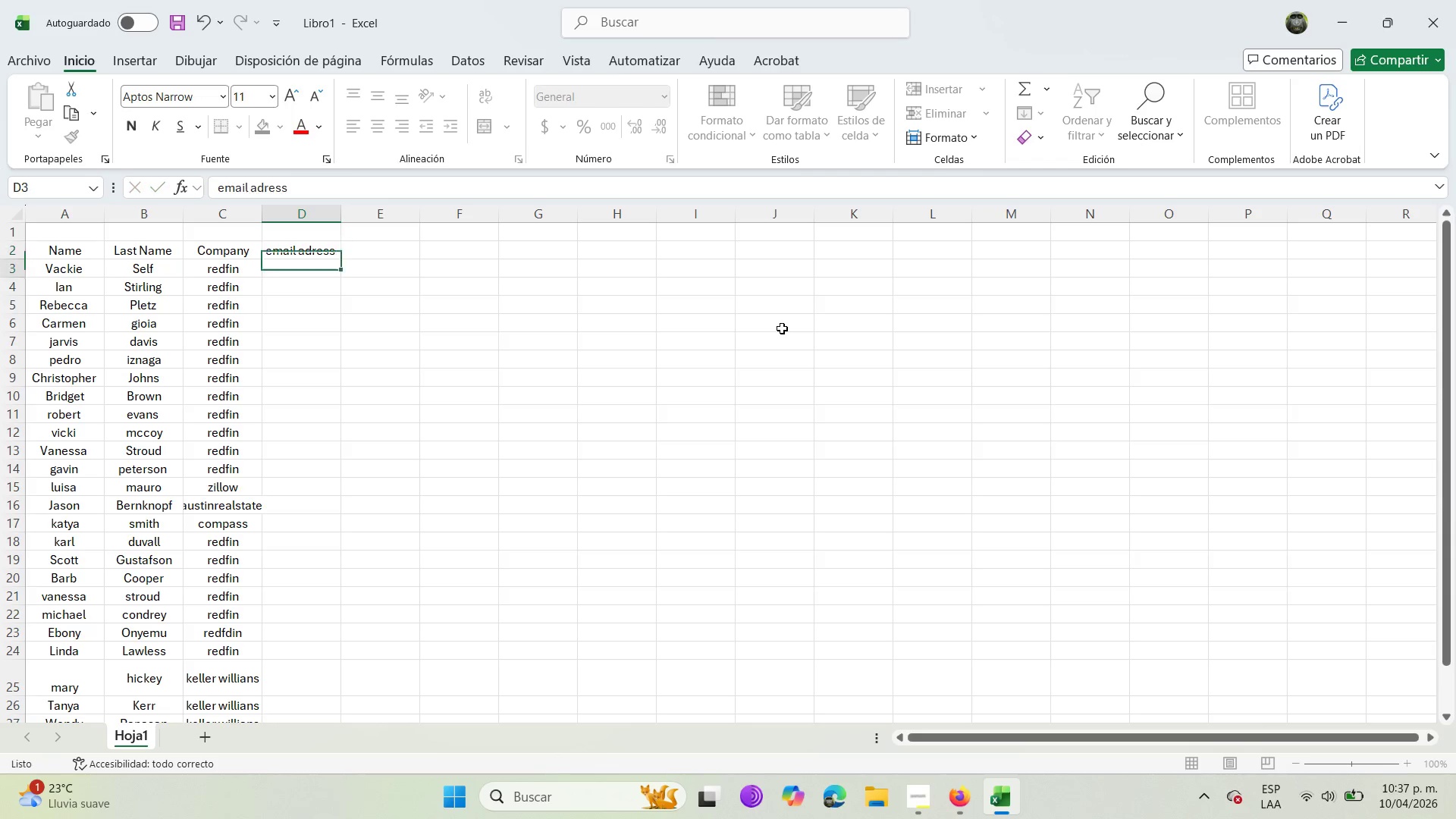 
key(Enter)
 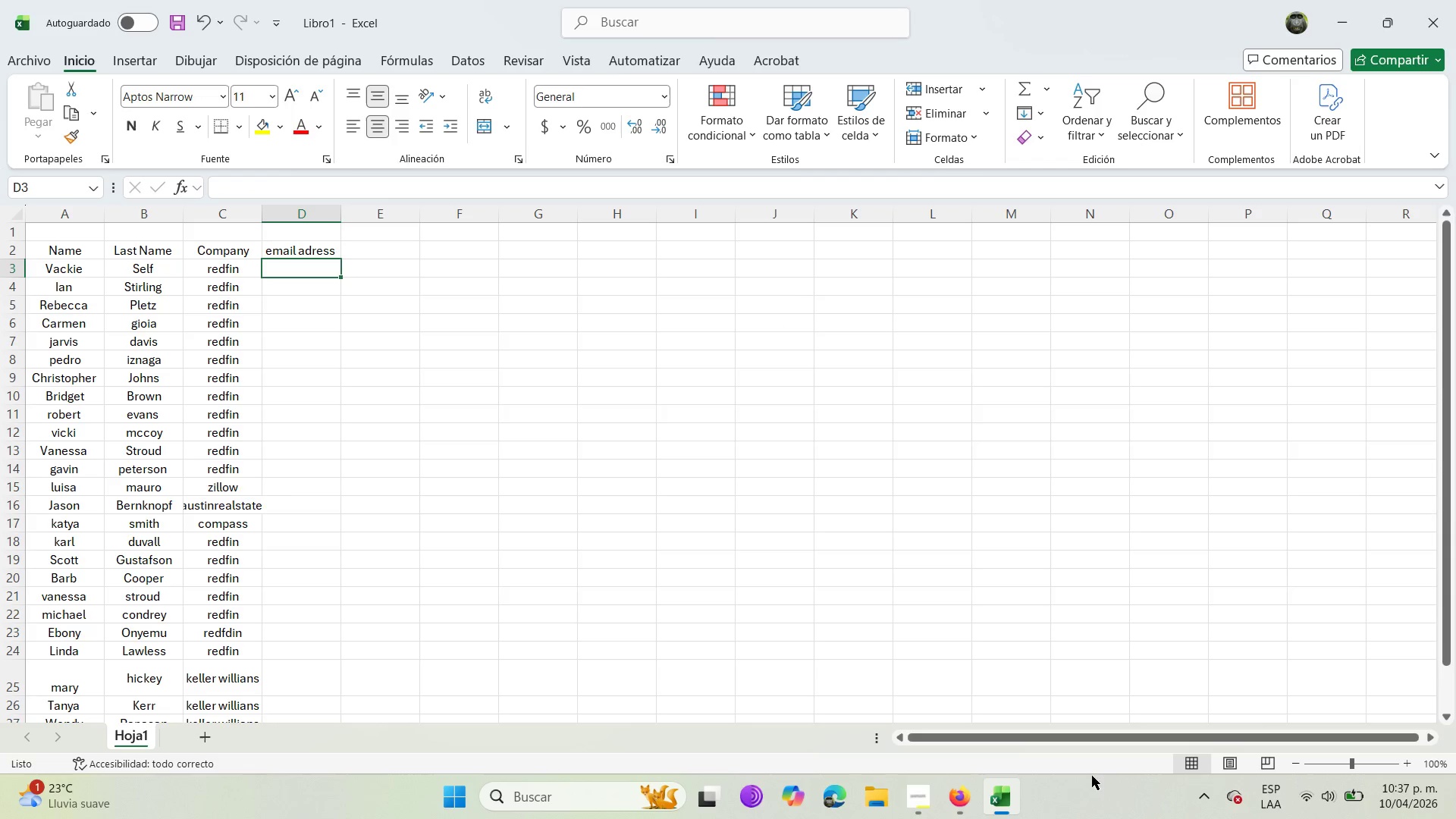 
left_click([1003, 796])
 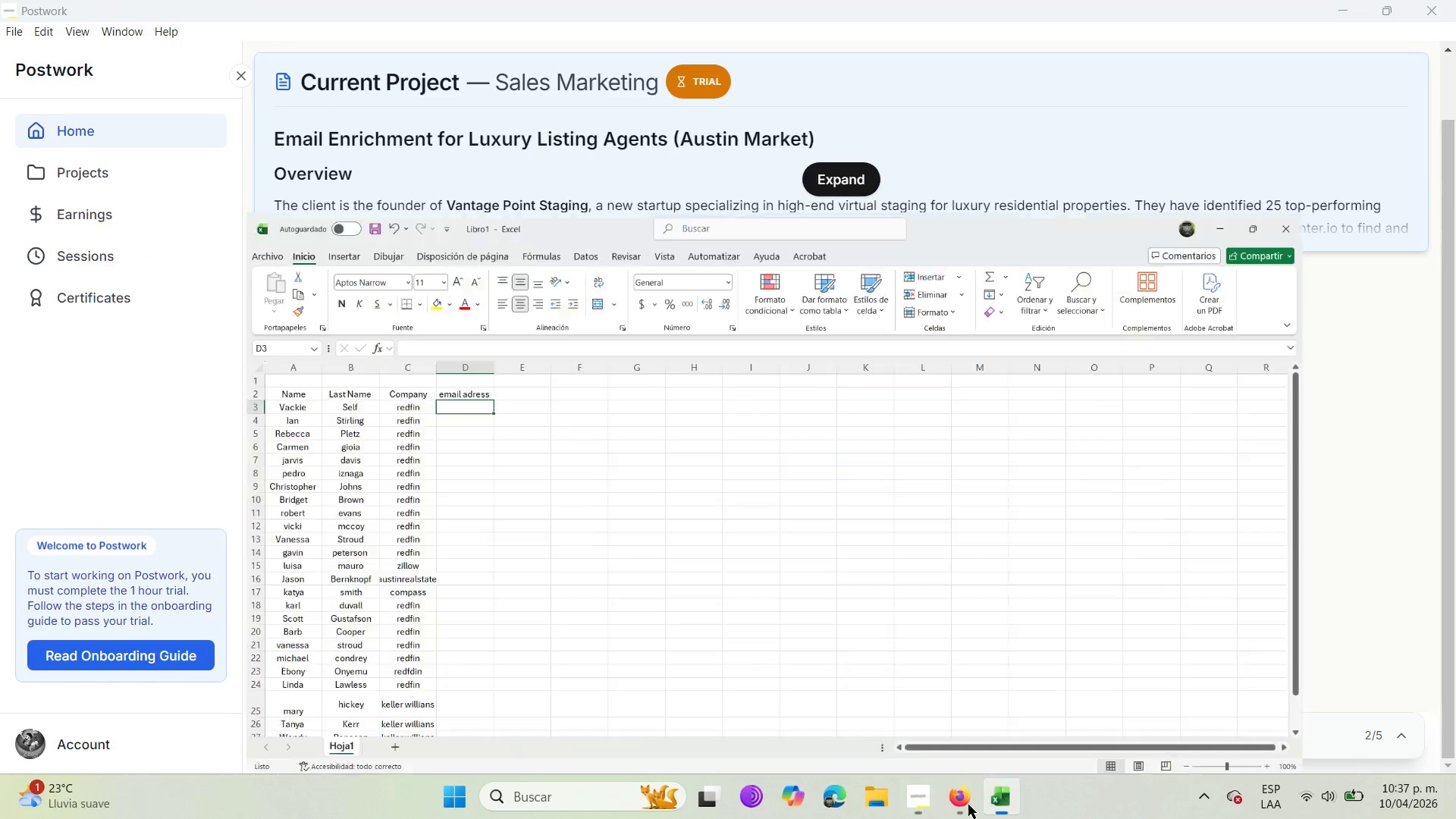 
double_click([948, 808])
 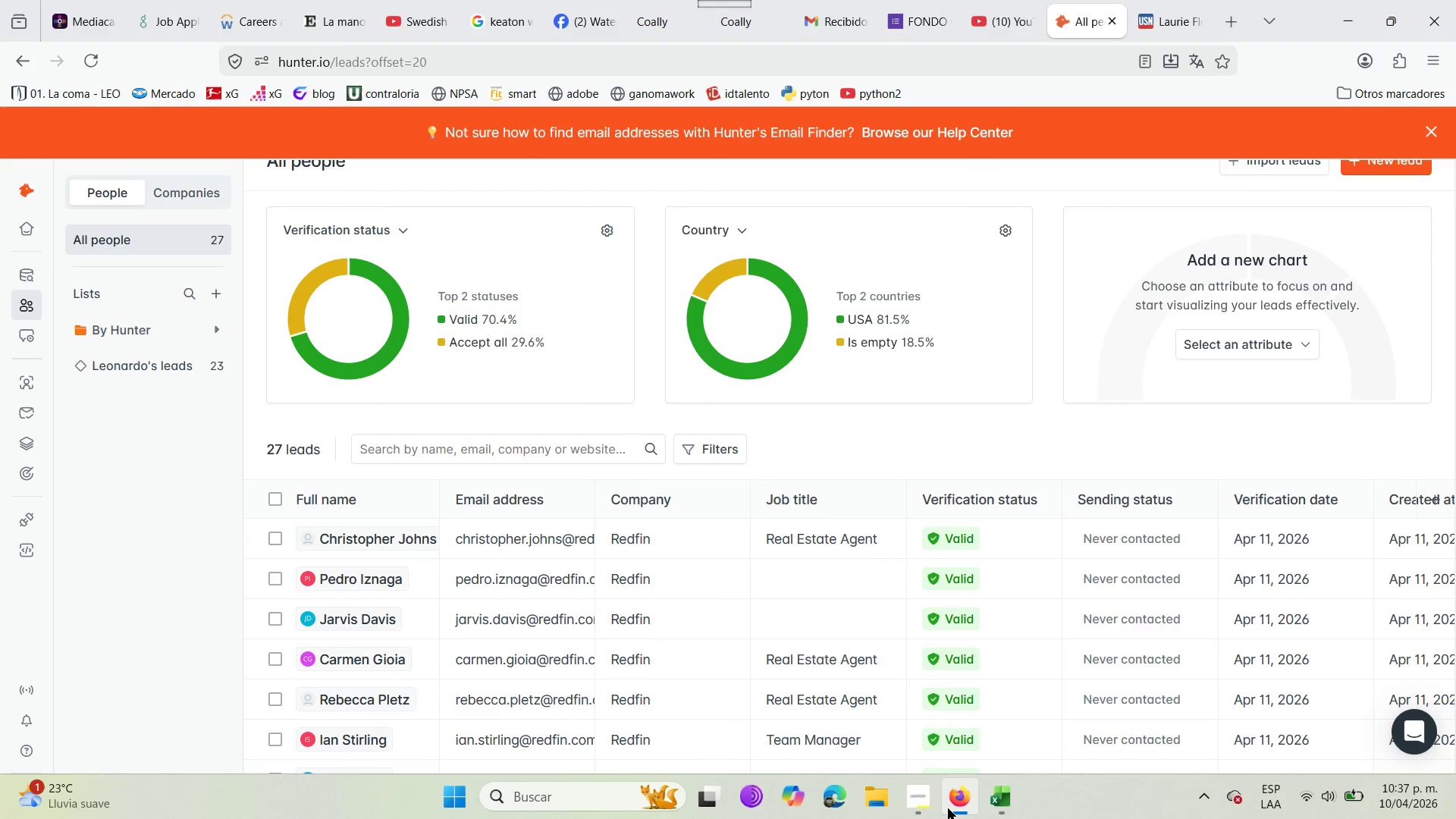 
left_click([948, 808])
 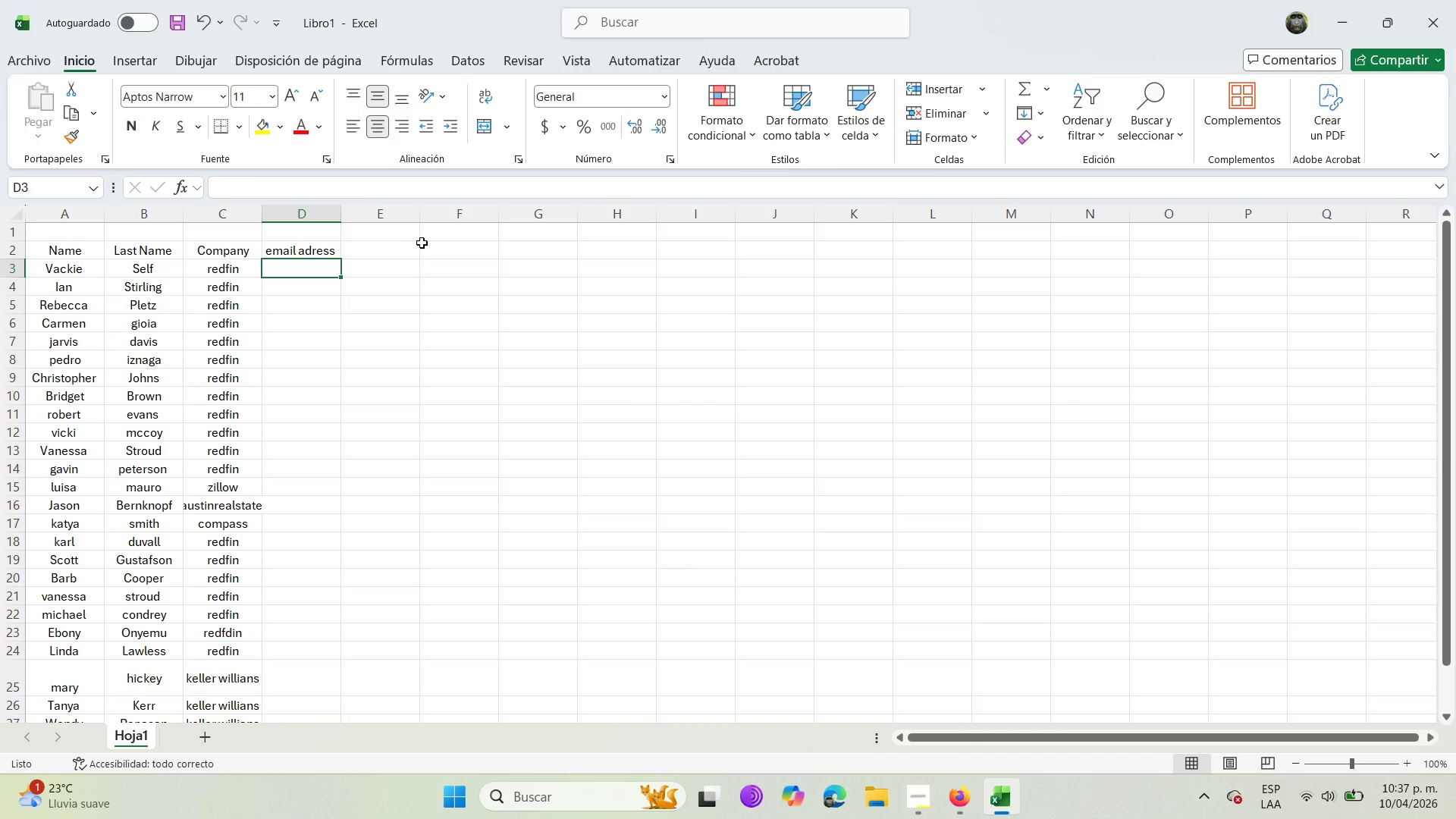 
left_click([405, 249])
 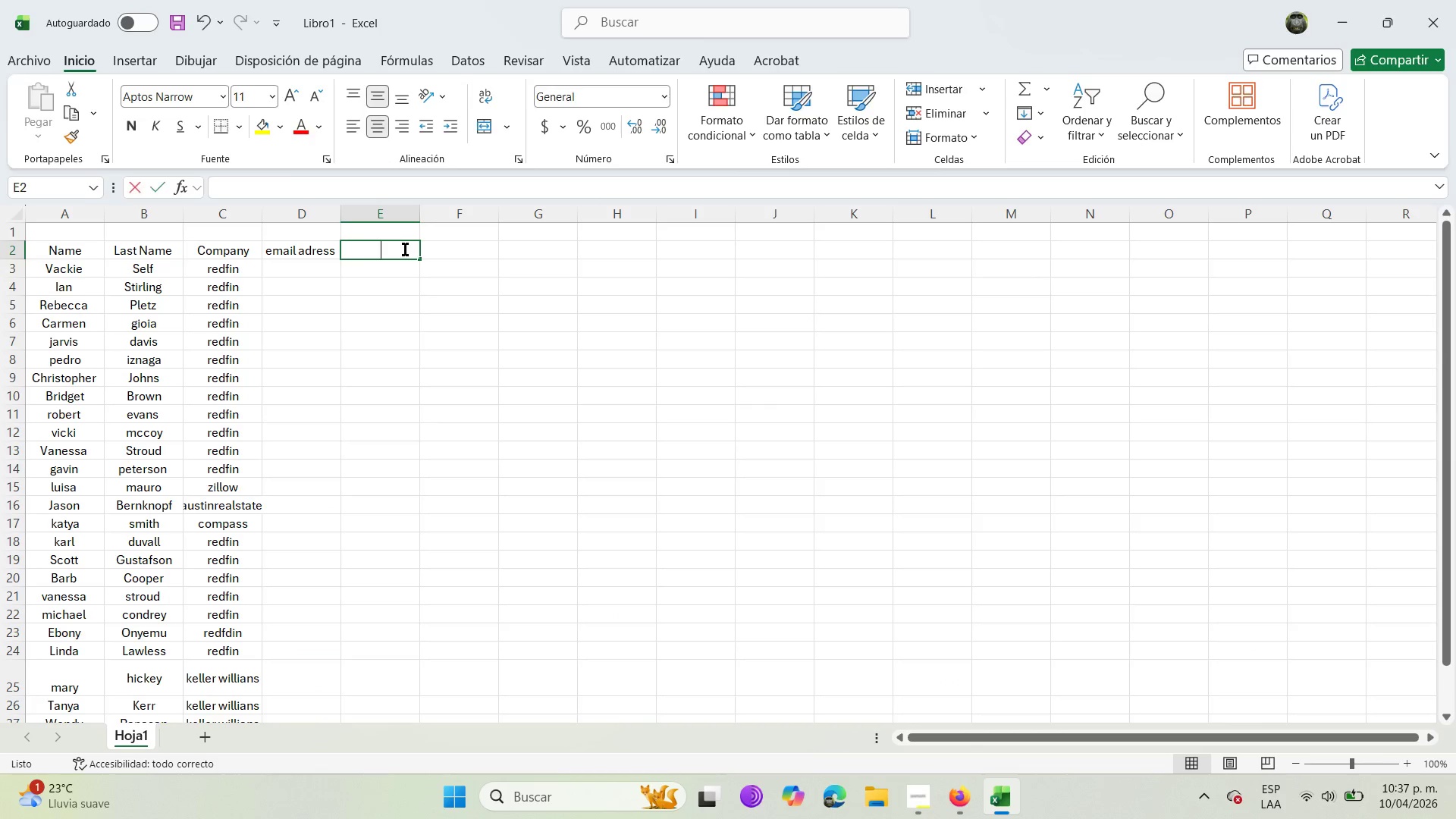 
type(verification status )
 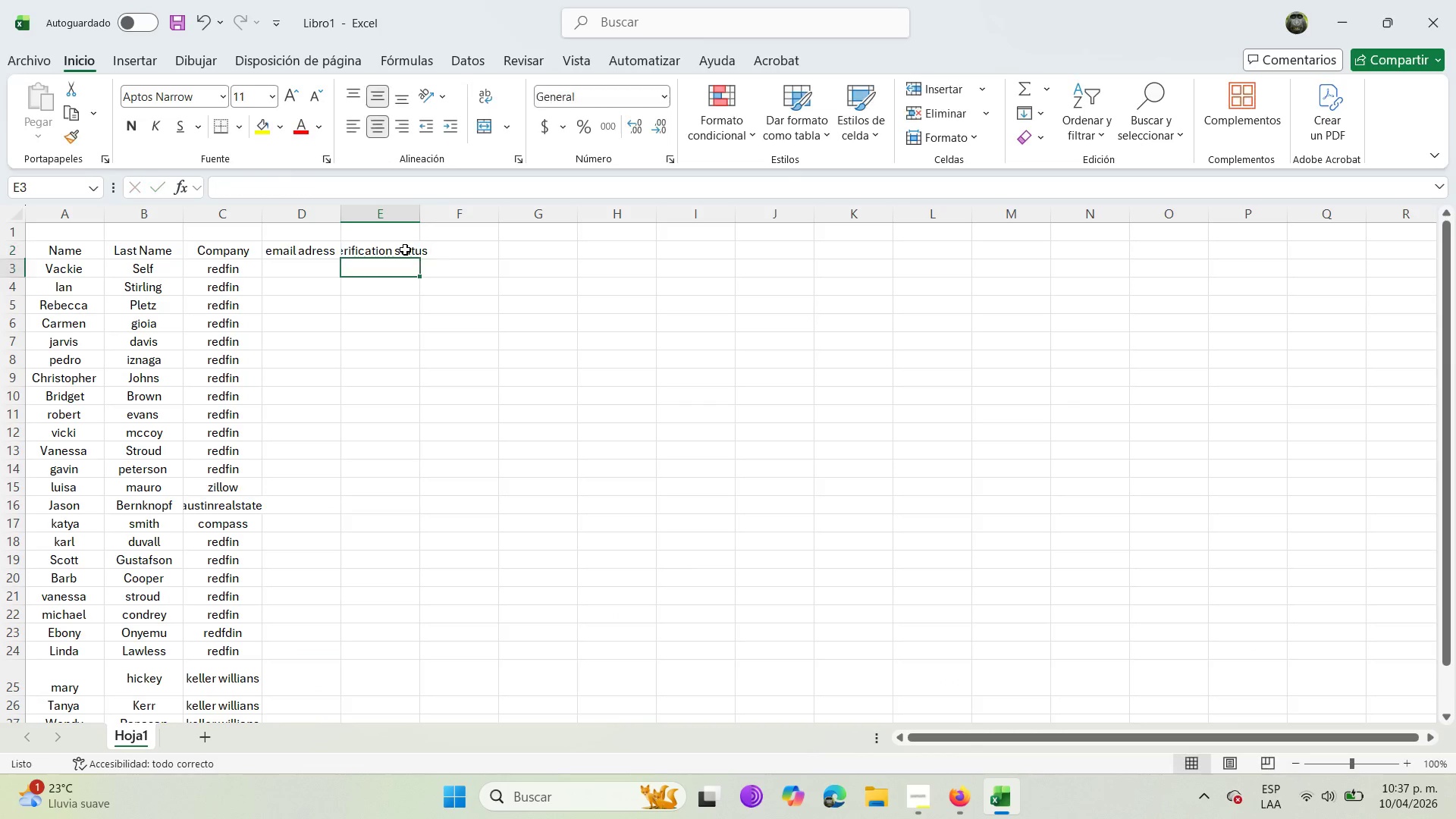 
key(Enter)